 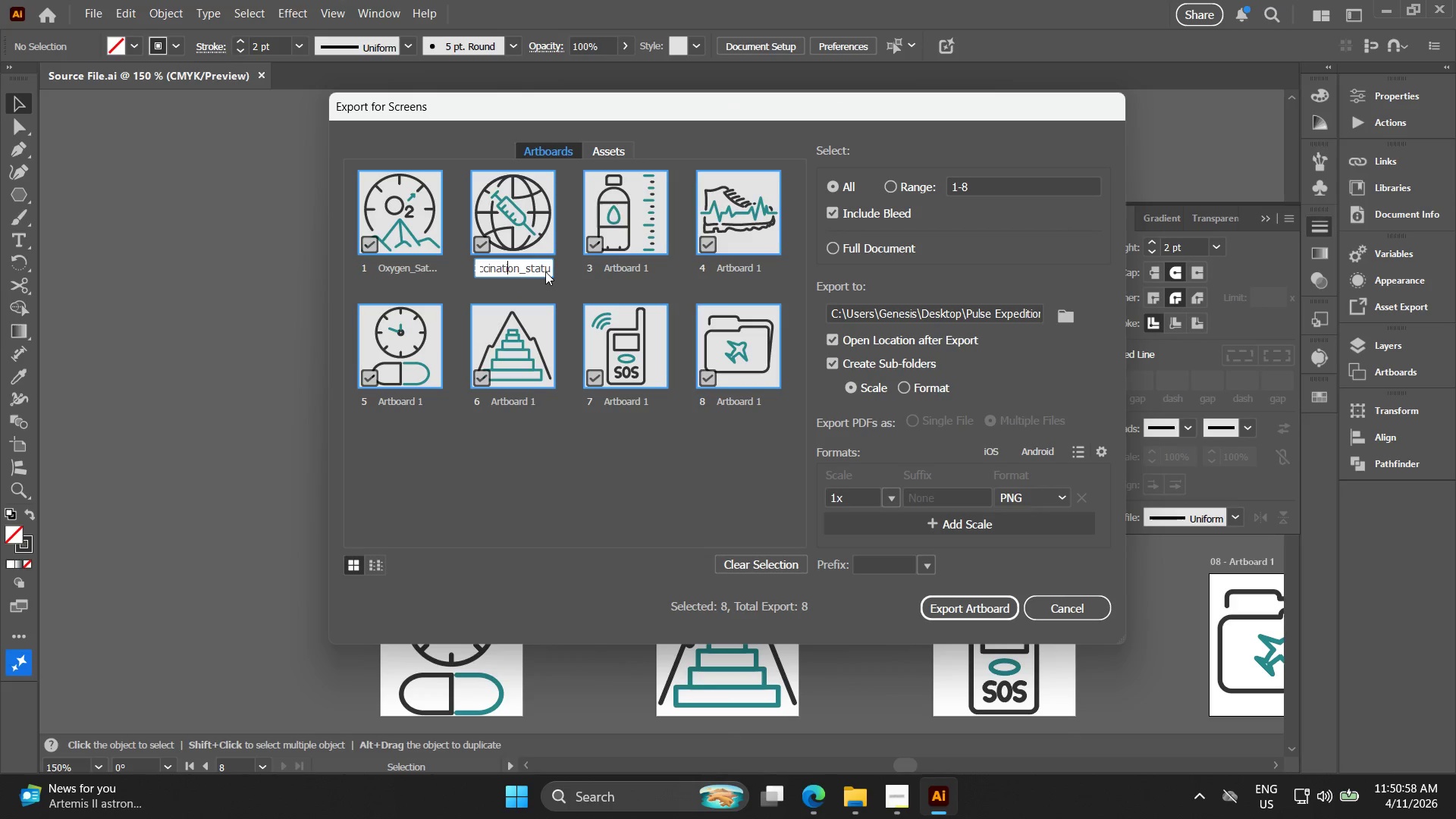 
key(ArrowLeft)
 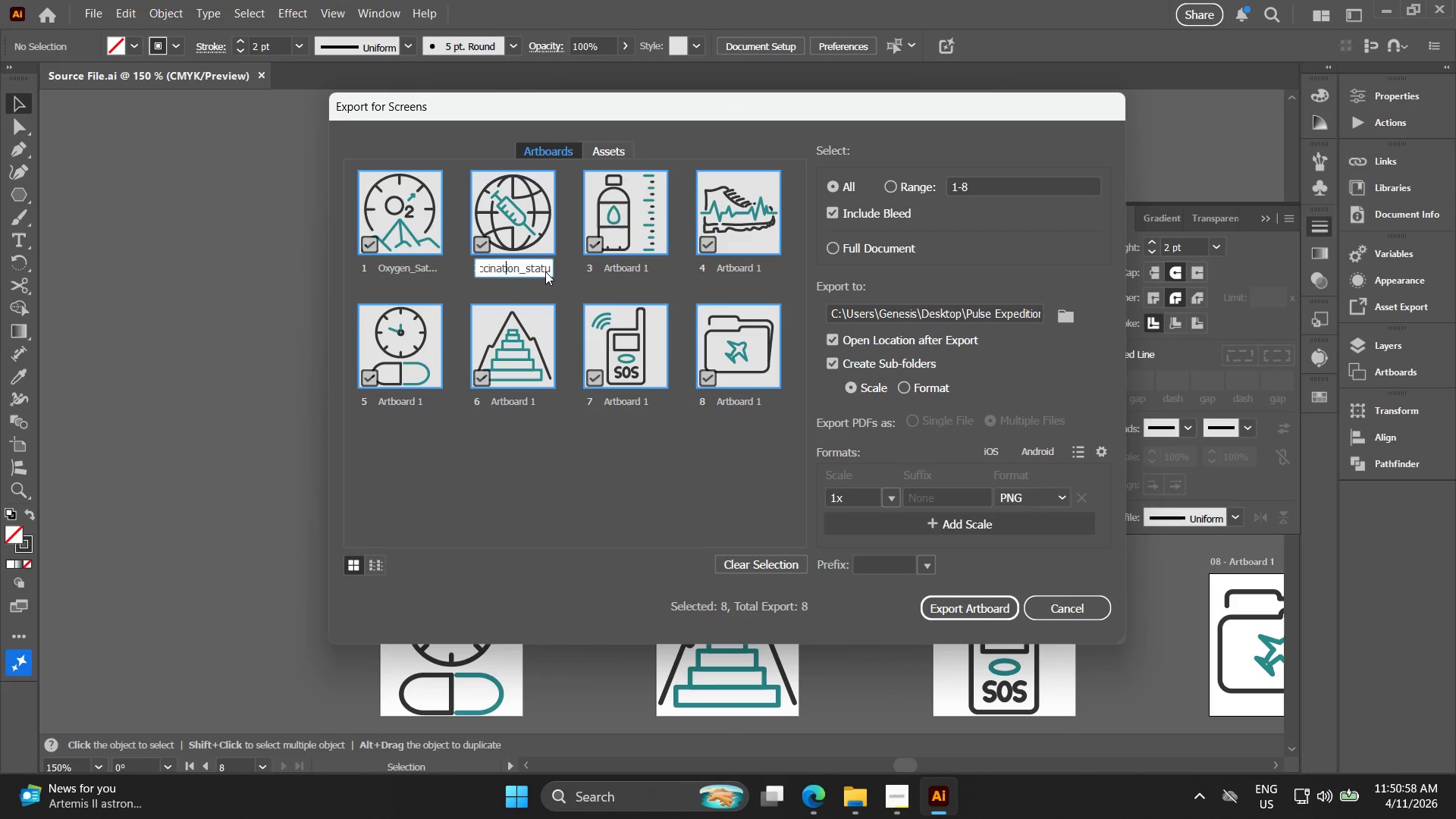 
key(ArrowLeft)
 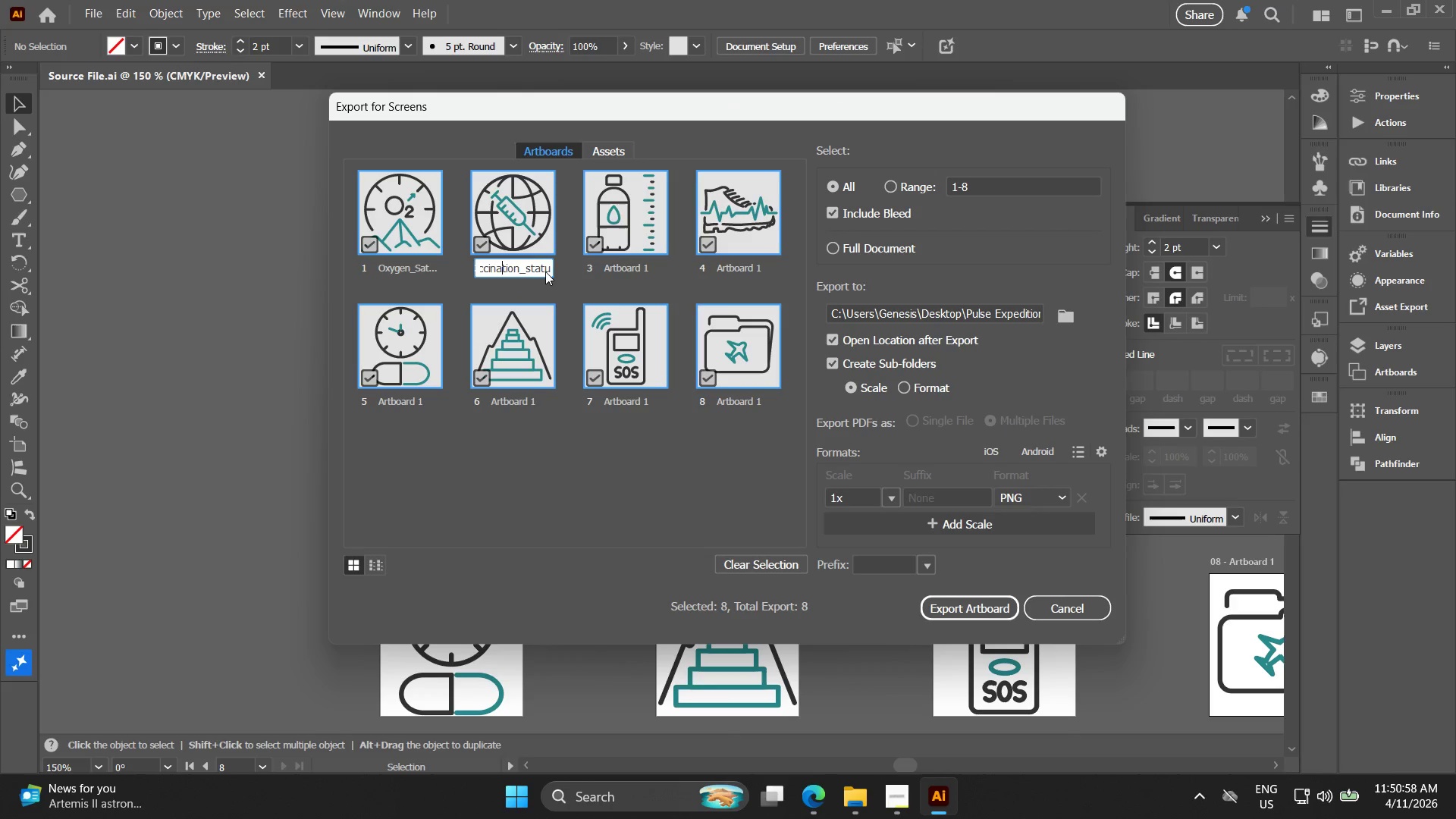 
key(ArrowLeft)
 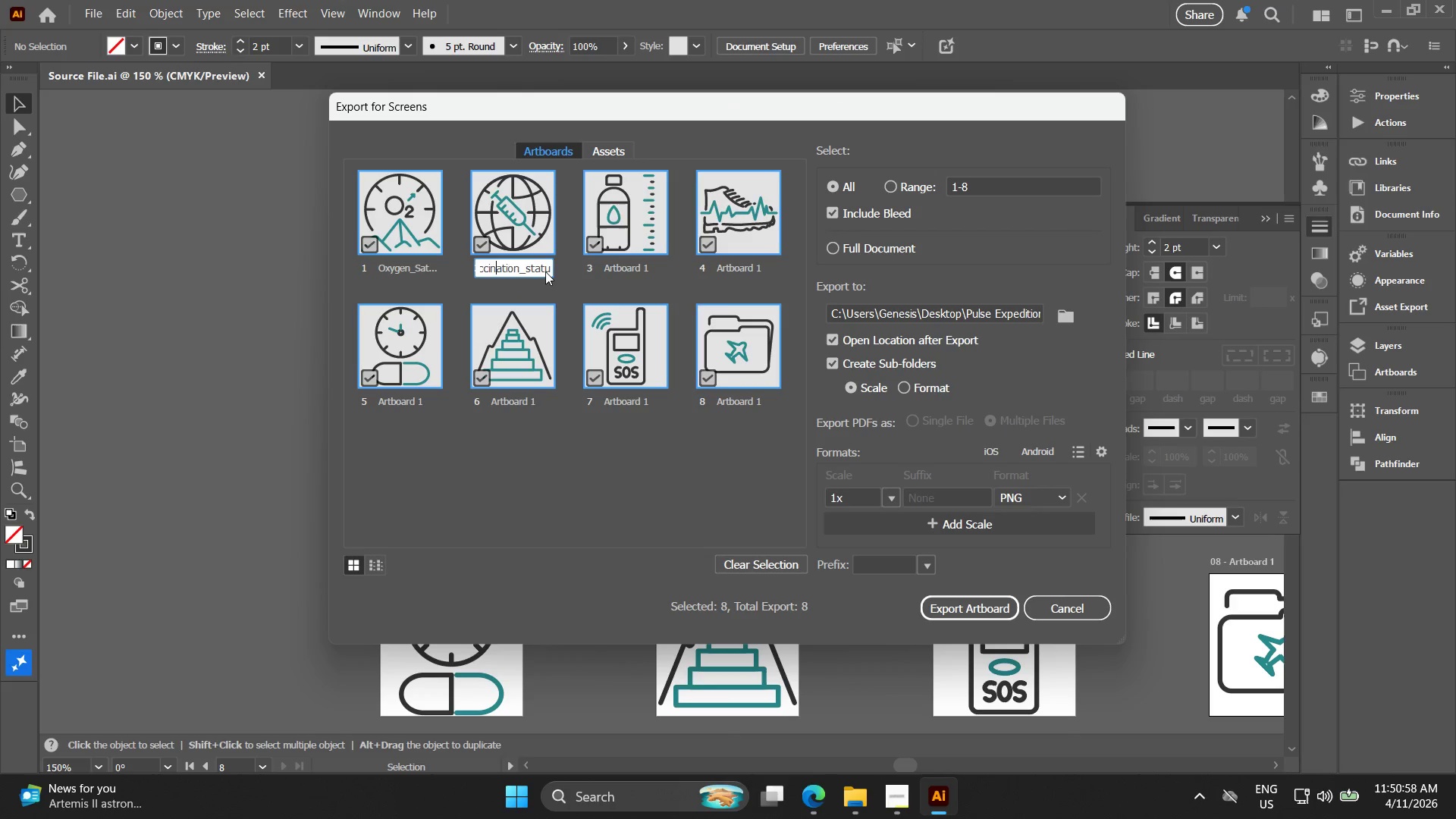 
key(ArrowLeft)
 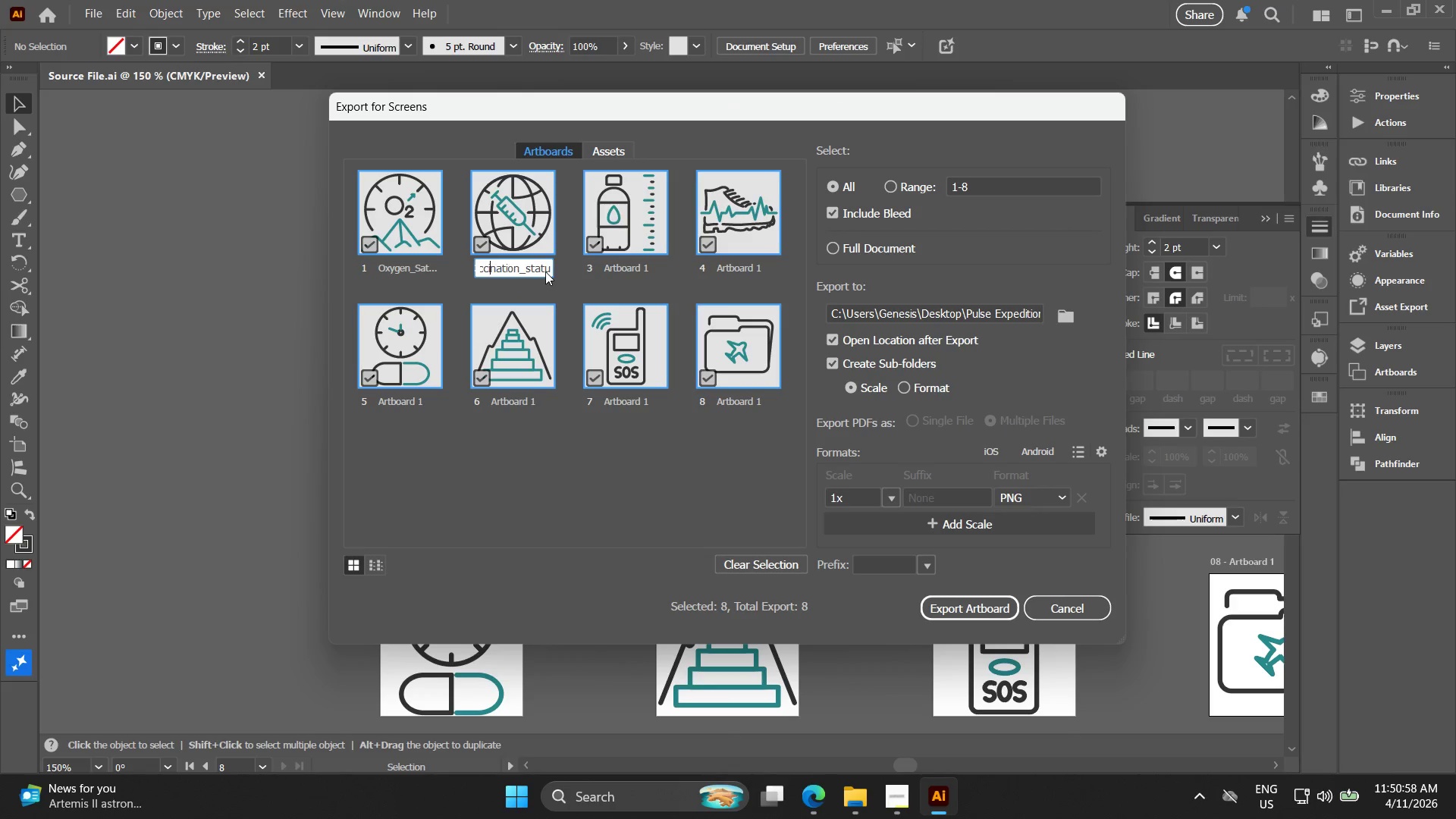 
key(ArrowLeft)
 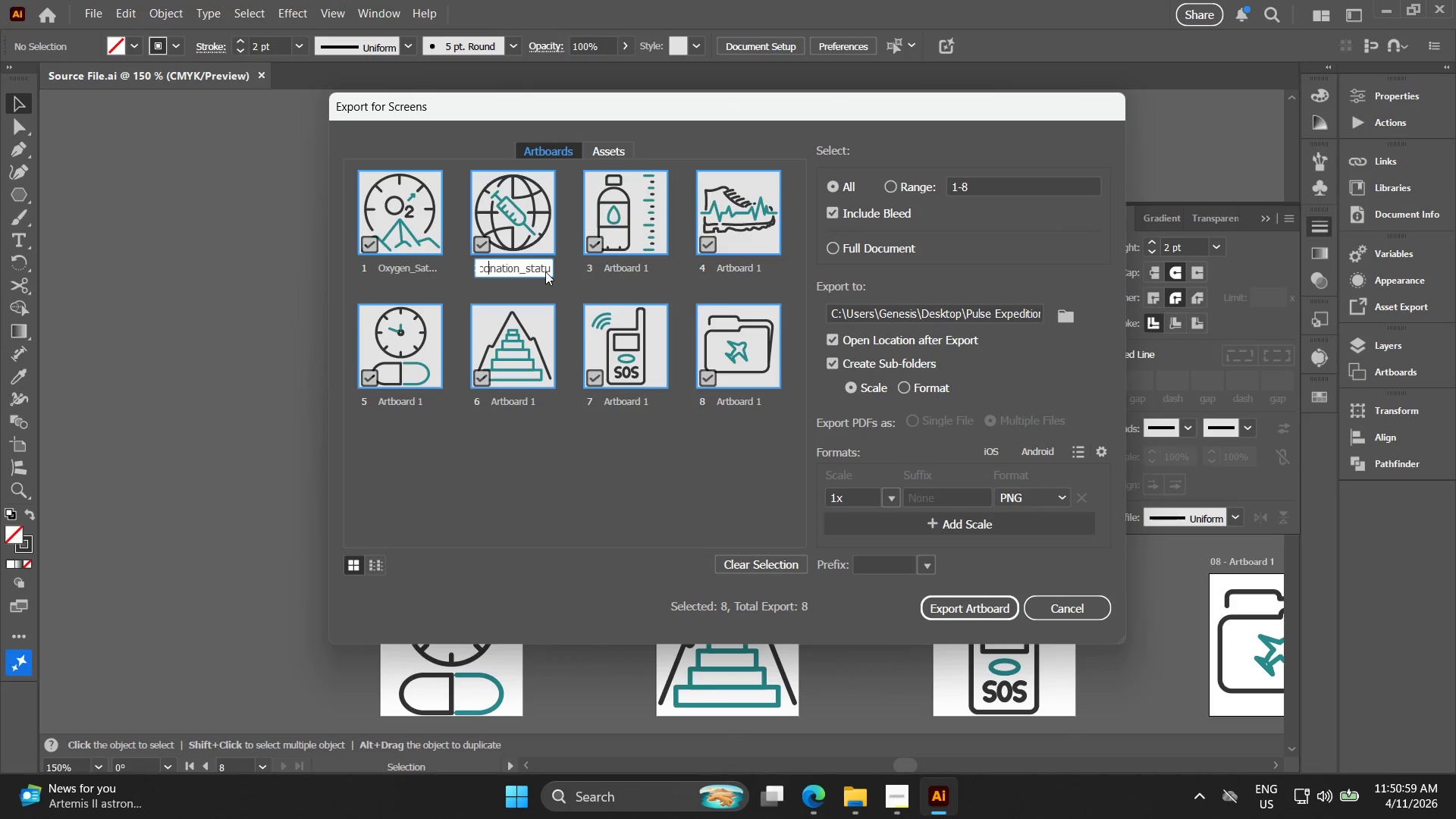 
key(ArrowLeft)
 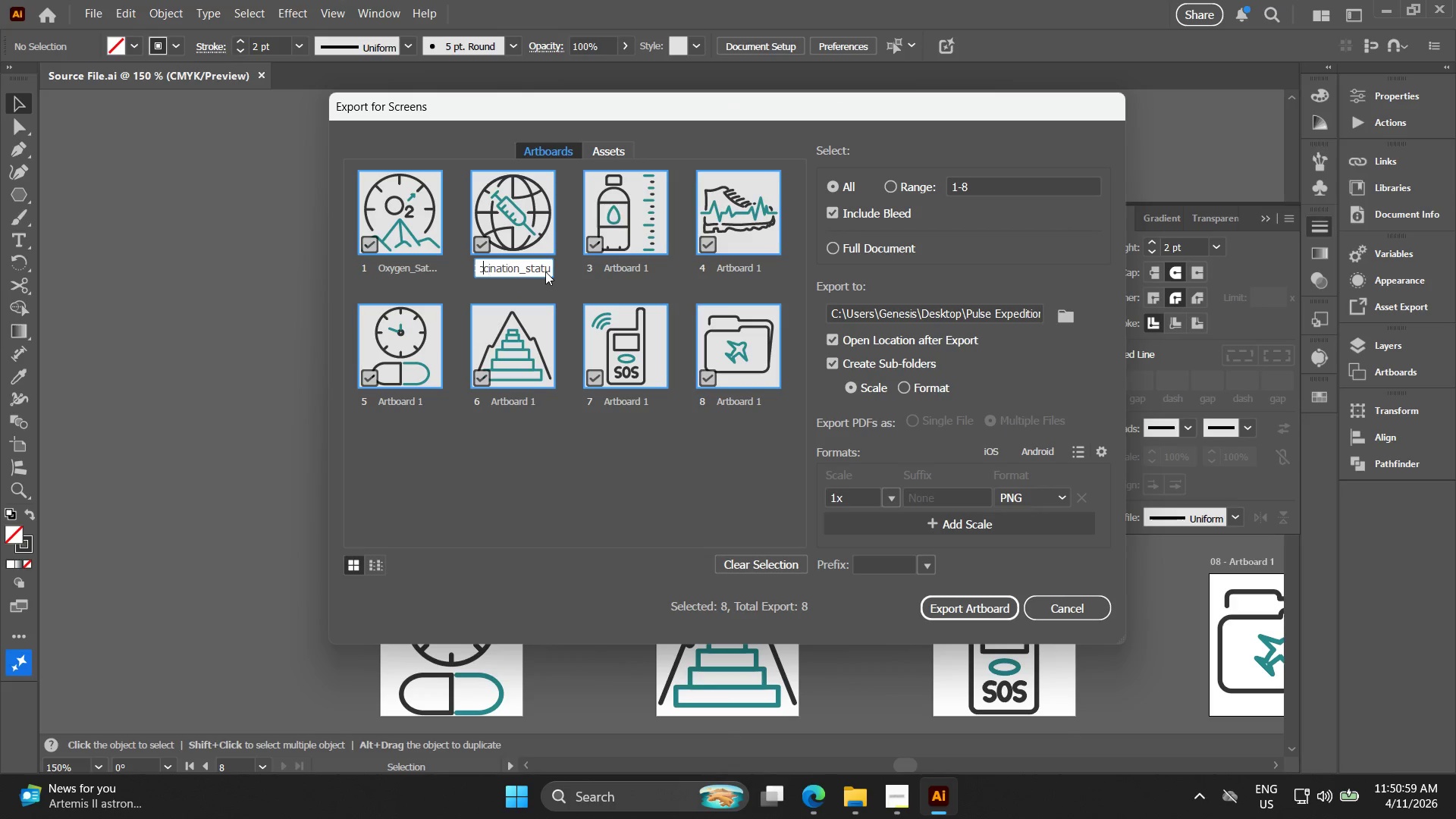 
key(ArrowLeft)
 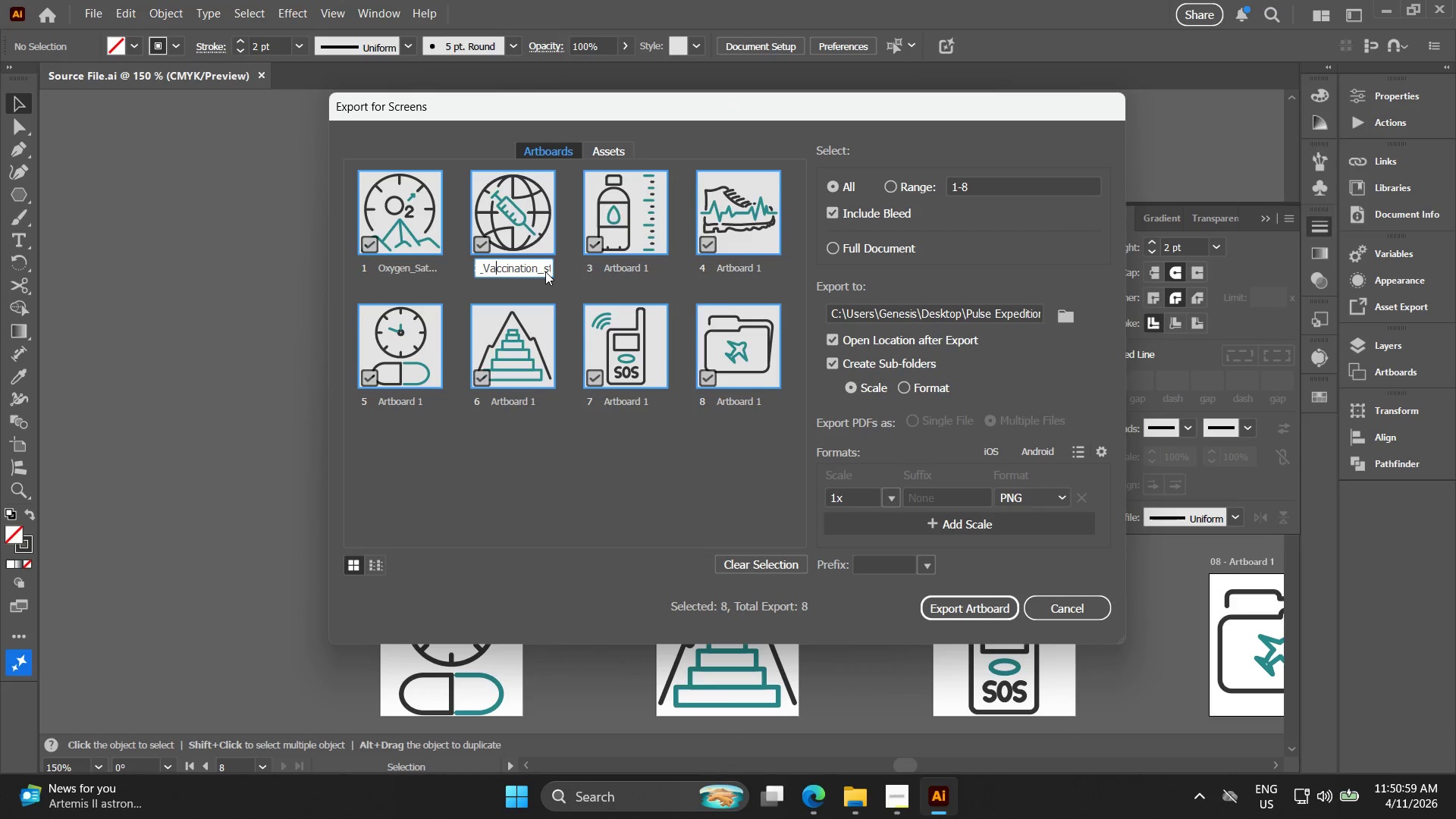 
key(ArrowLeft)
 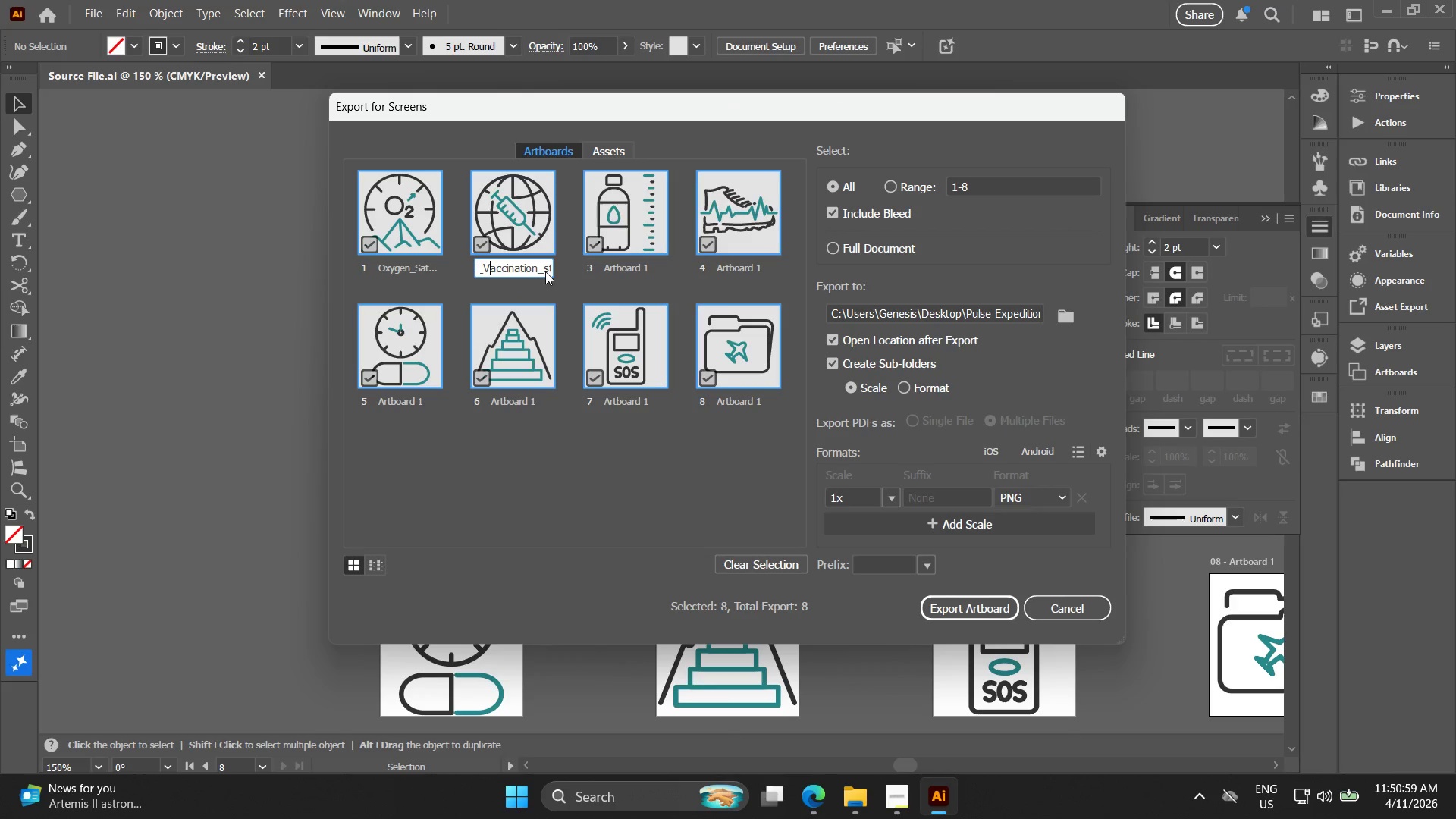 
key(ArrowLeft)
 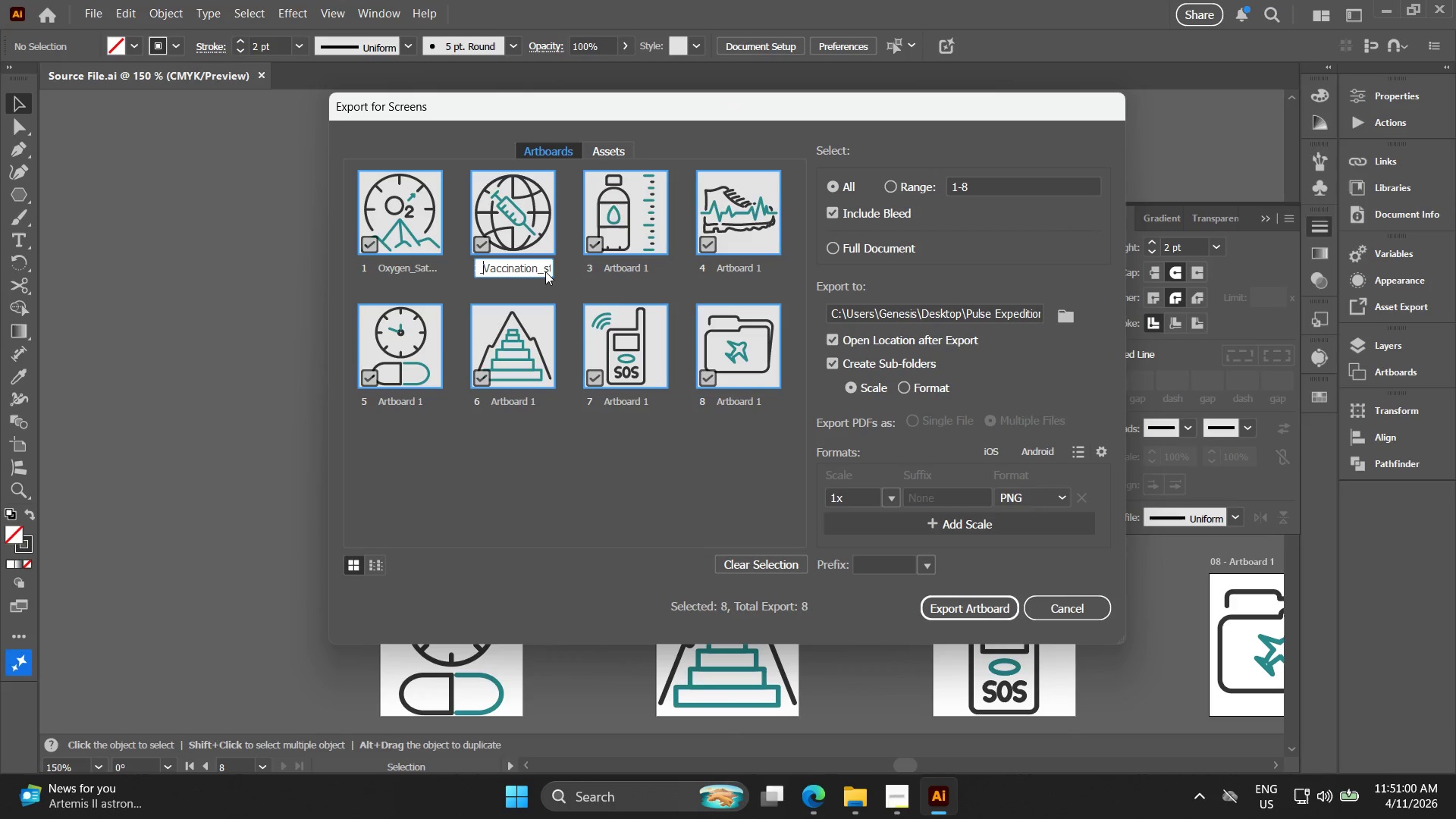 
key(ArrowRight)
 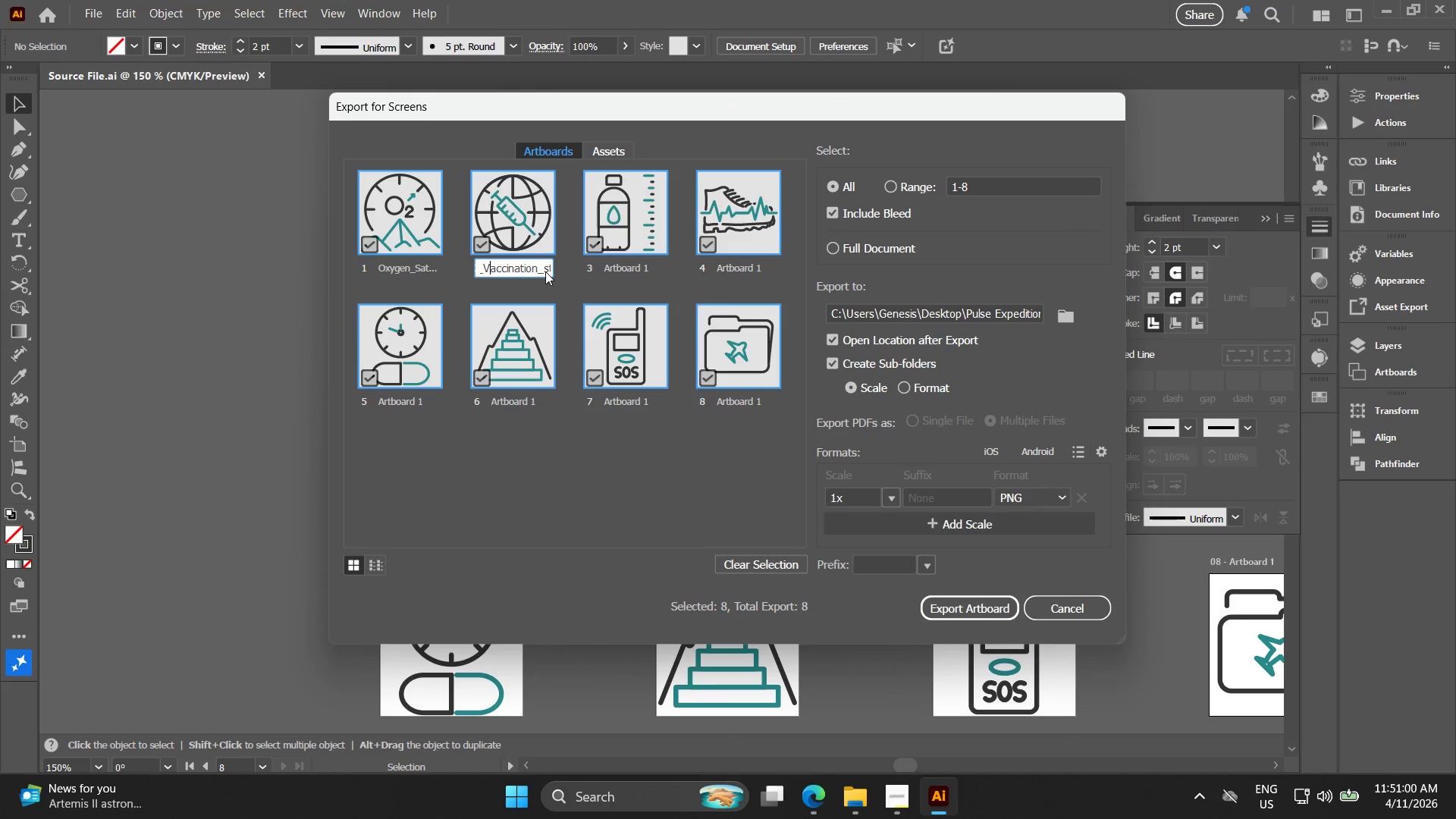 
key(Backspace)
 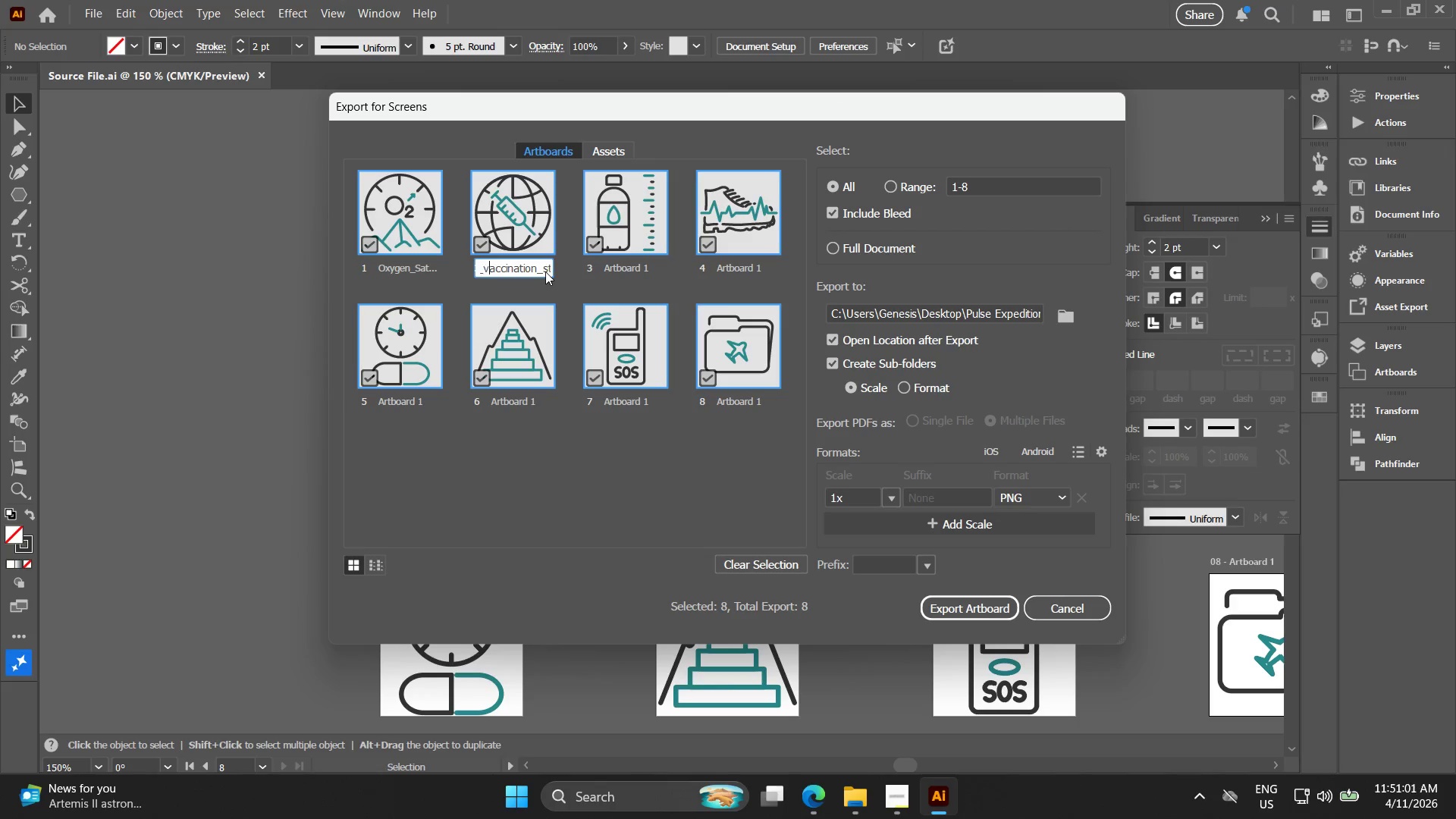 
key(V)
 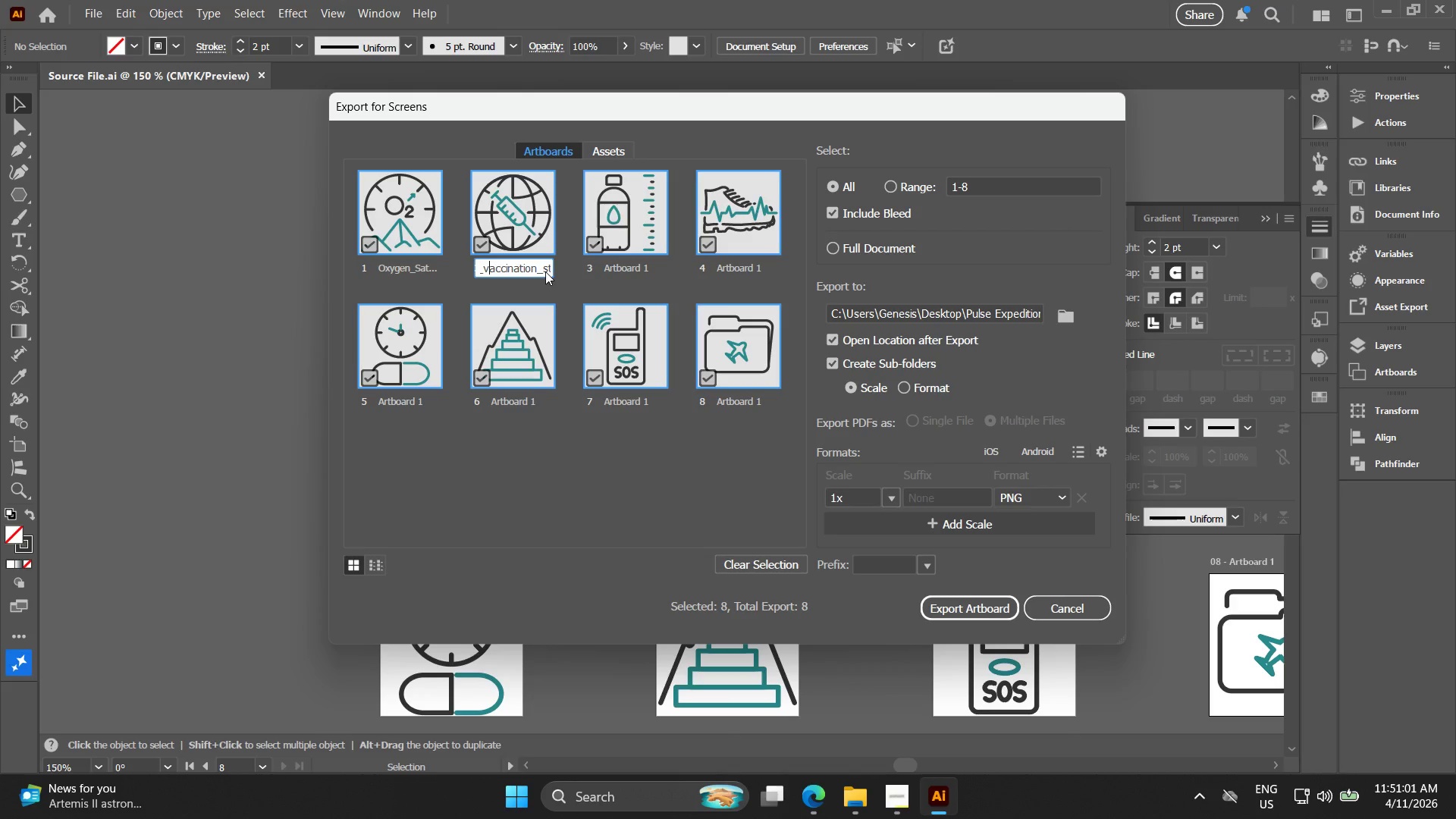 
key(ArrowLeft)
 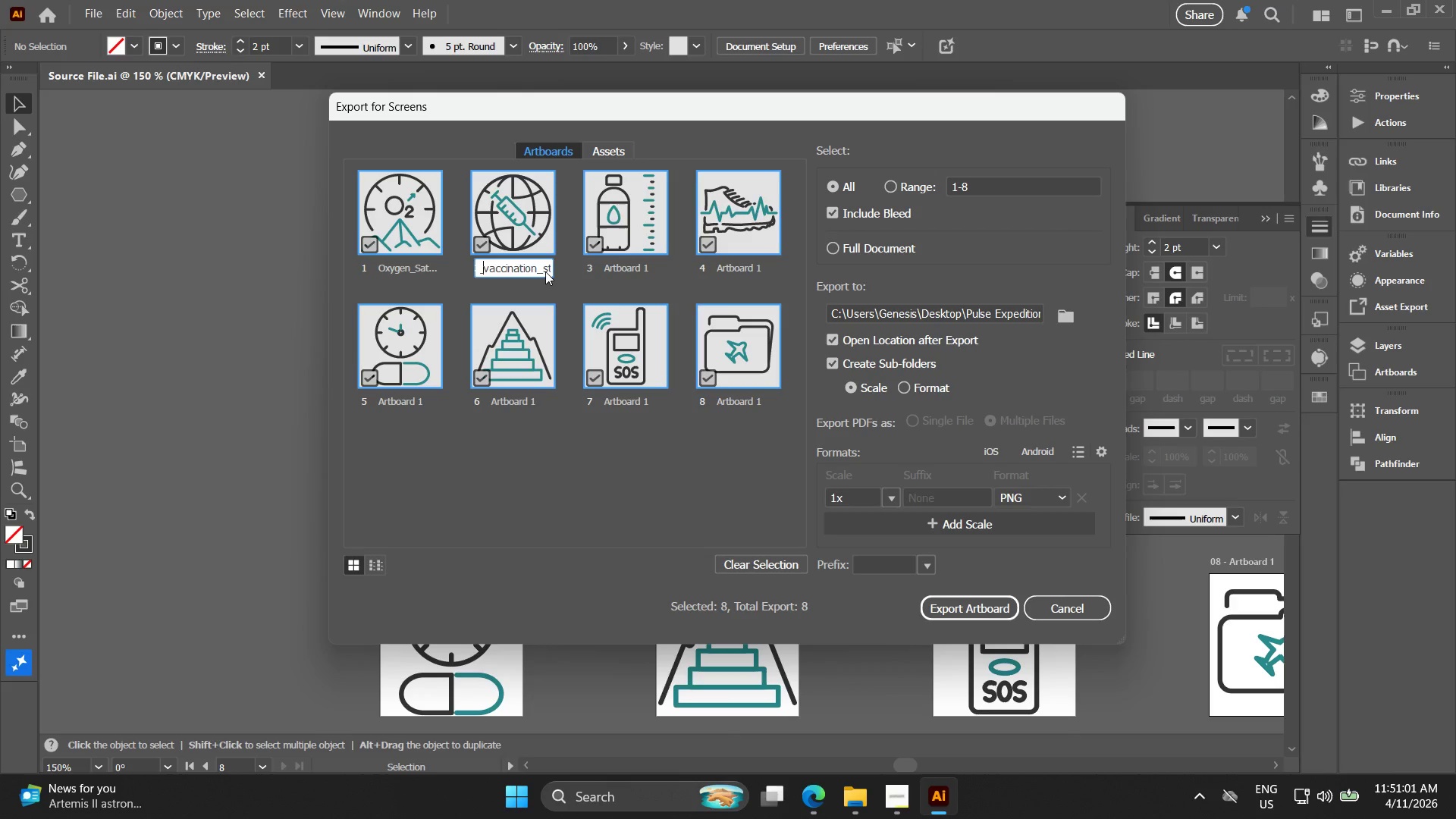 
key(ArrowLeft)
 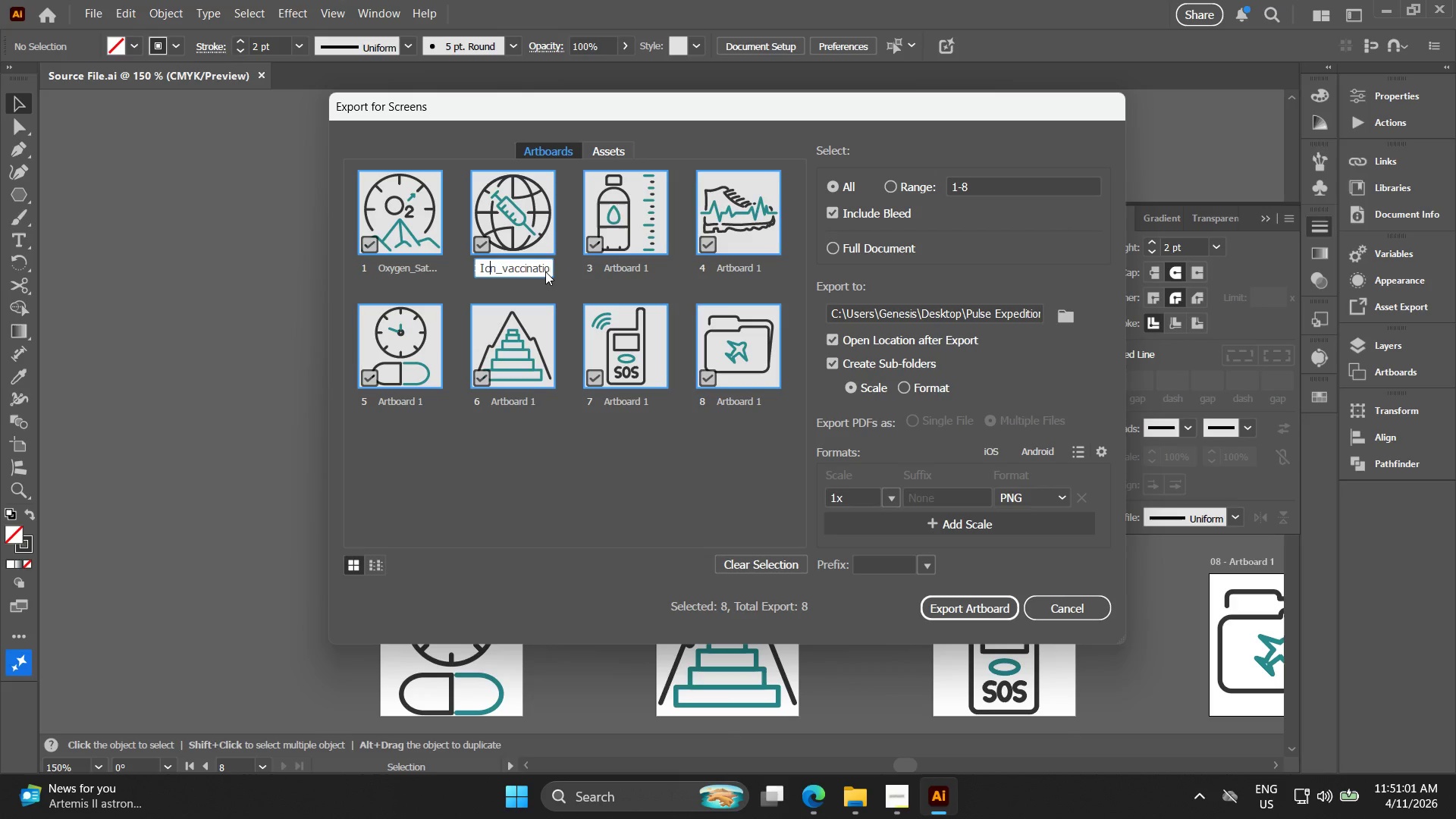 
key(ArrowLeft)
 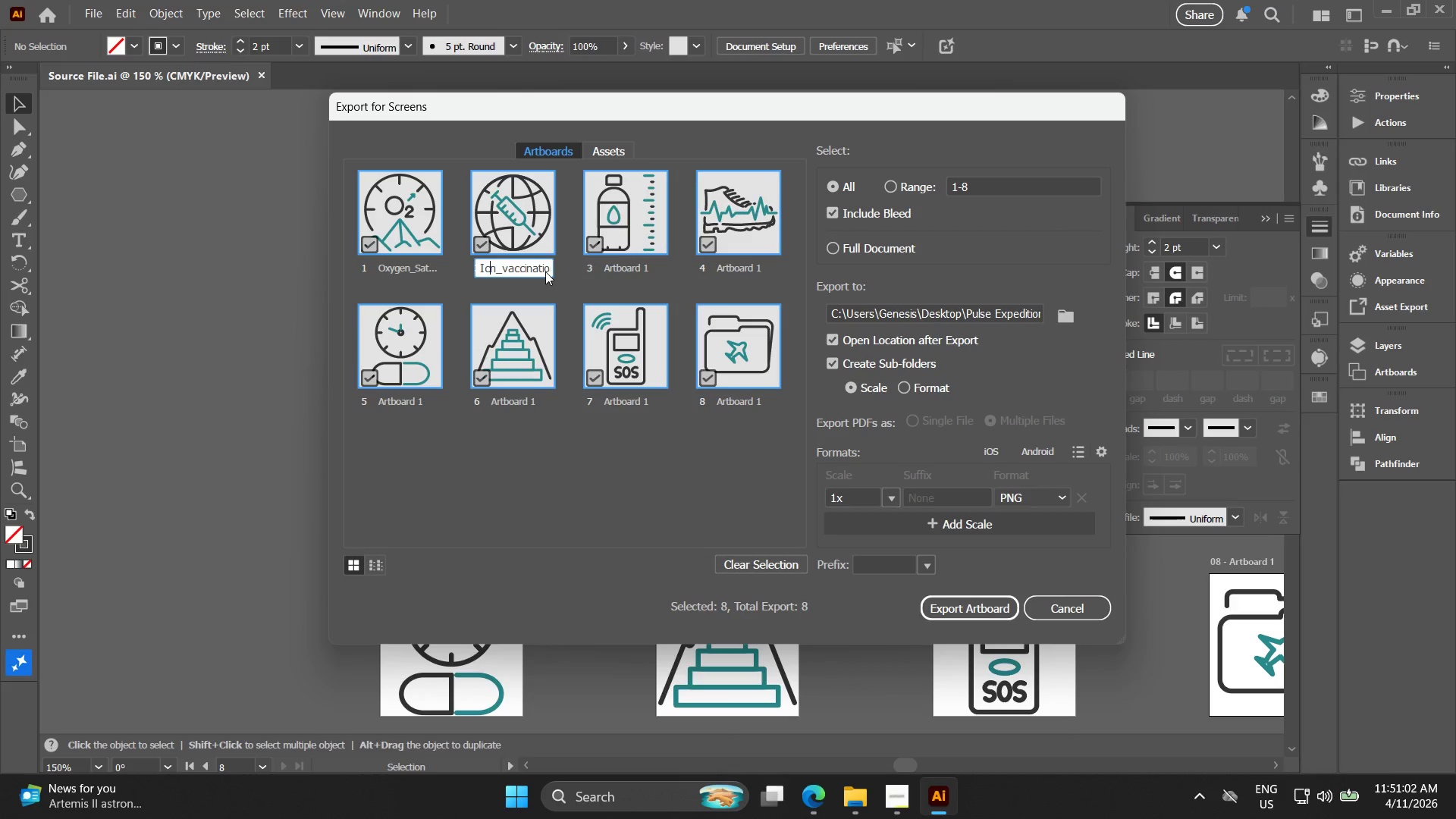 
key(ArrowLeft)
 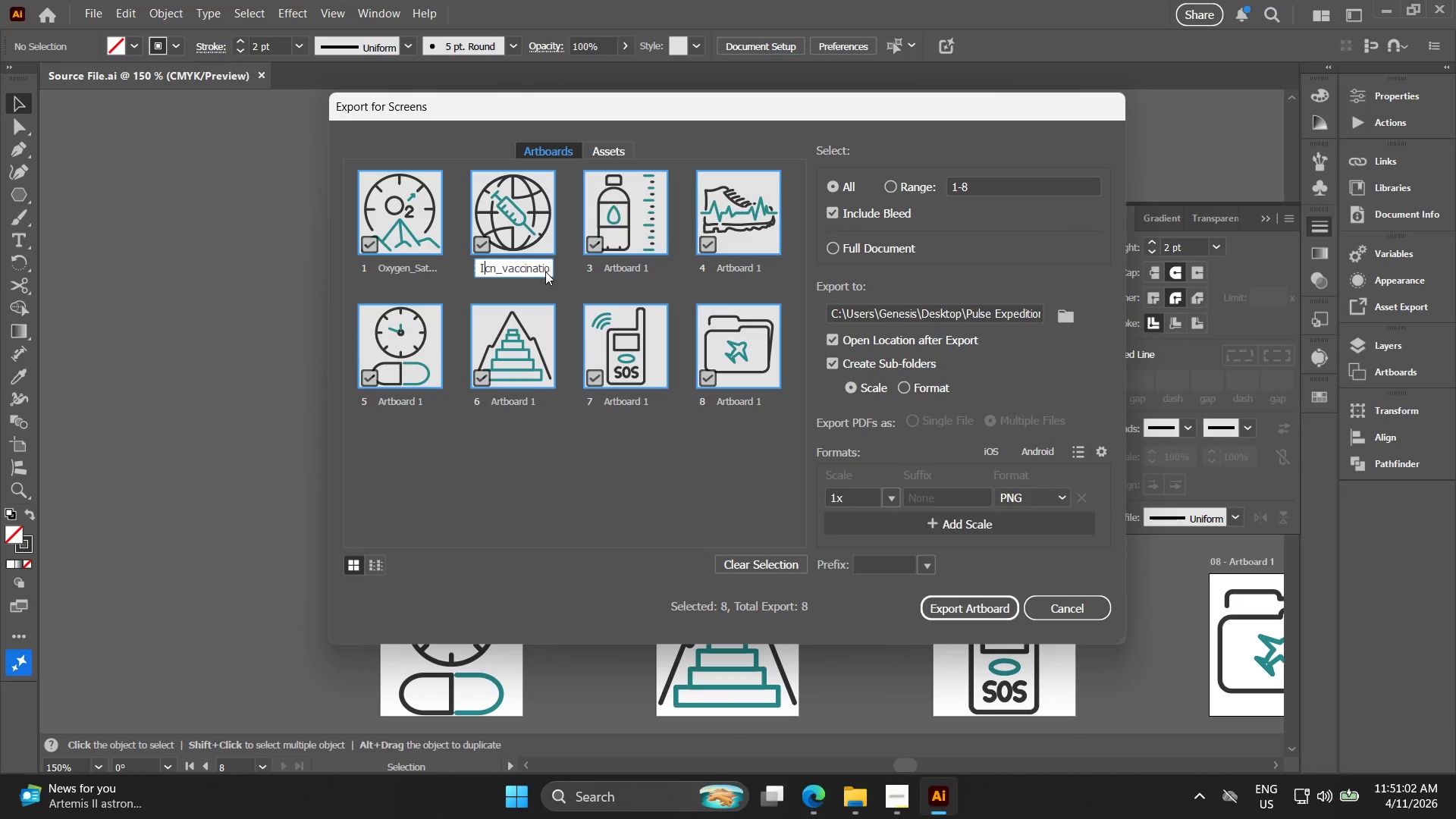 
key(ArrowLeft)
 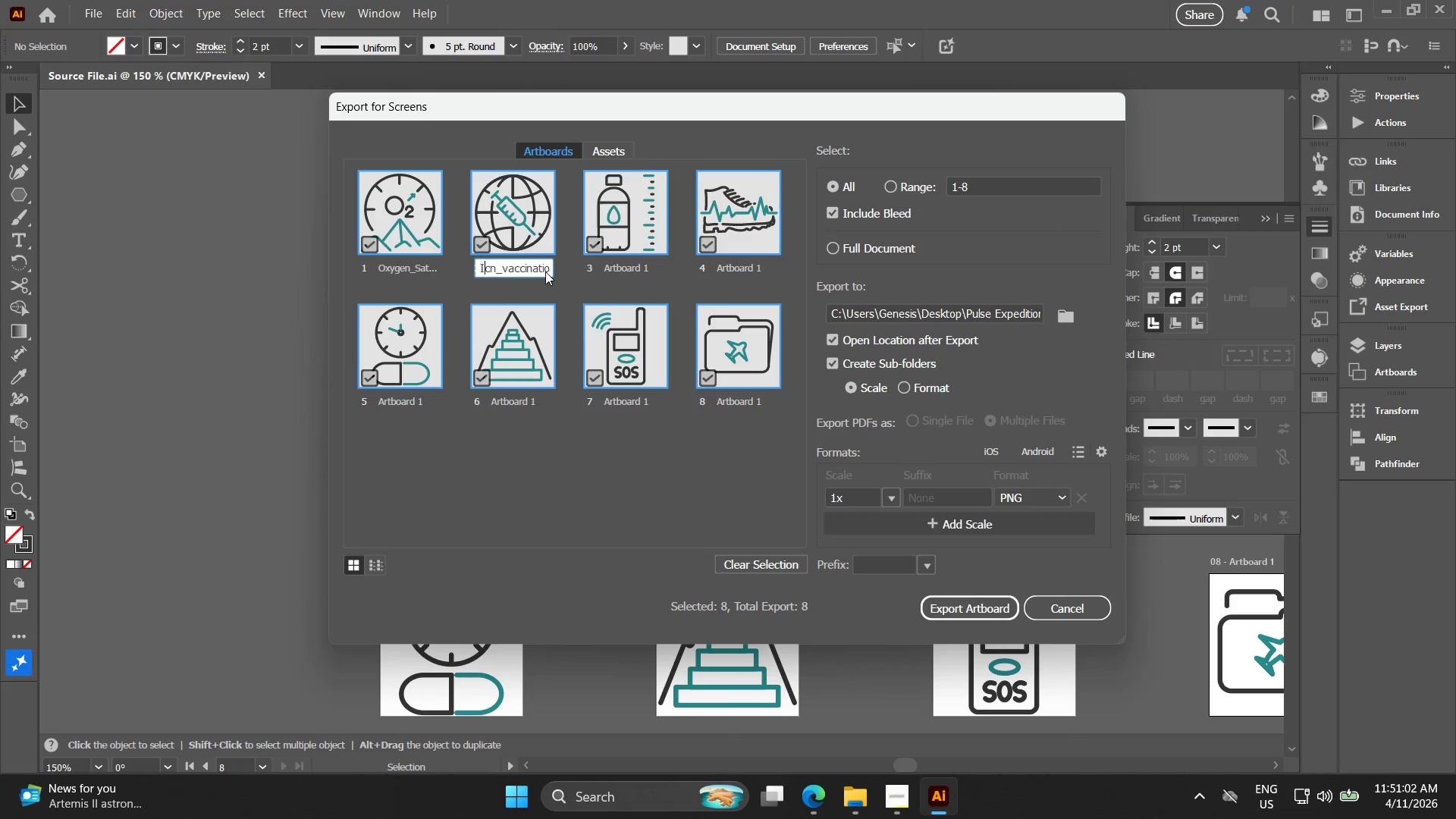 
key(ArrowRight)
 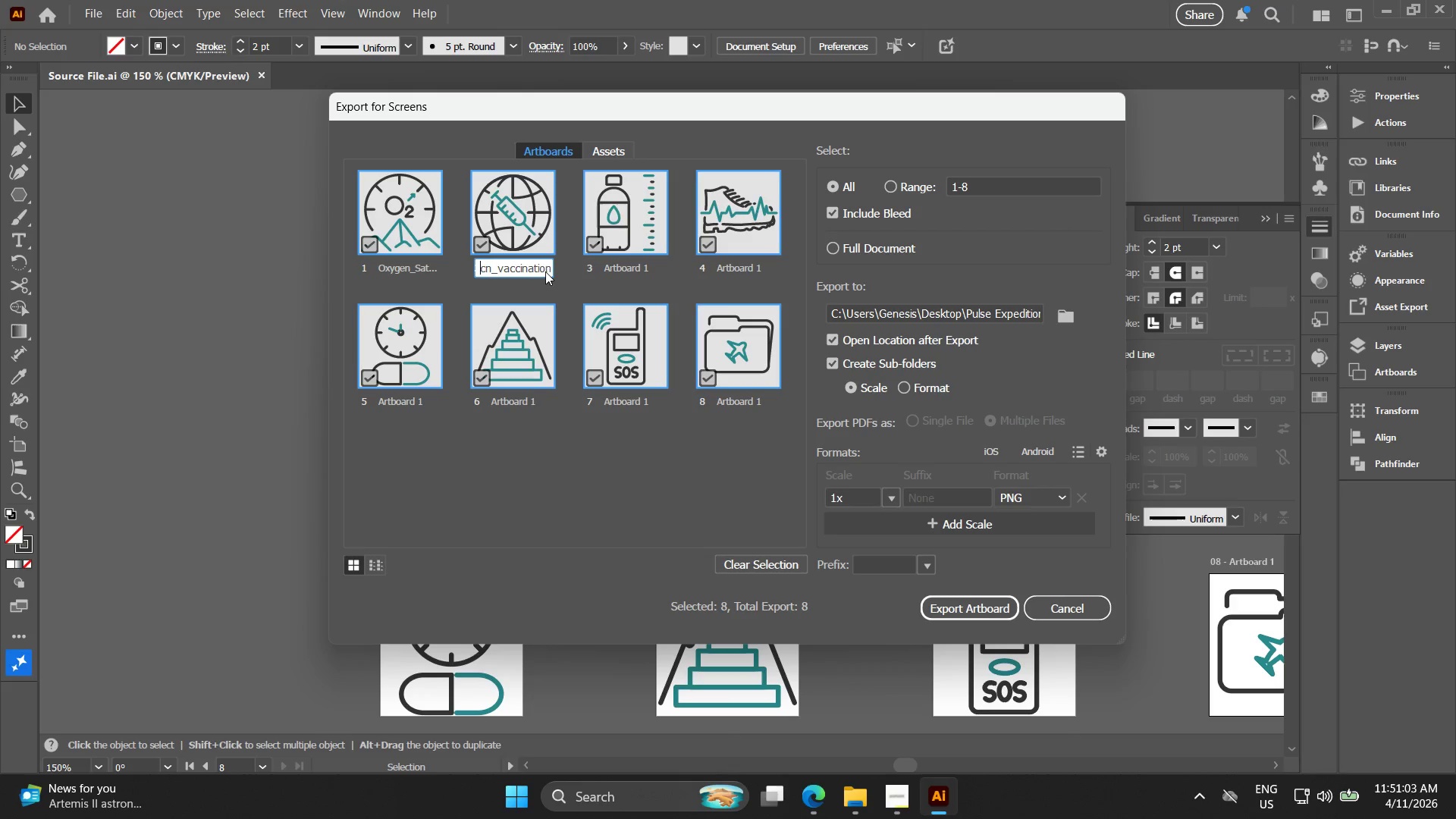 
key(Backspace)
 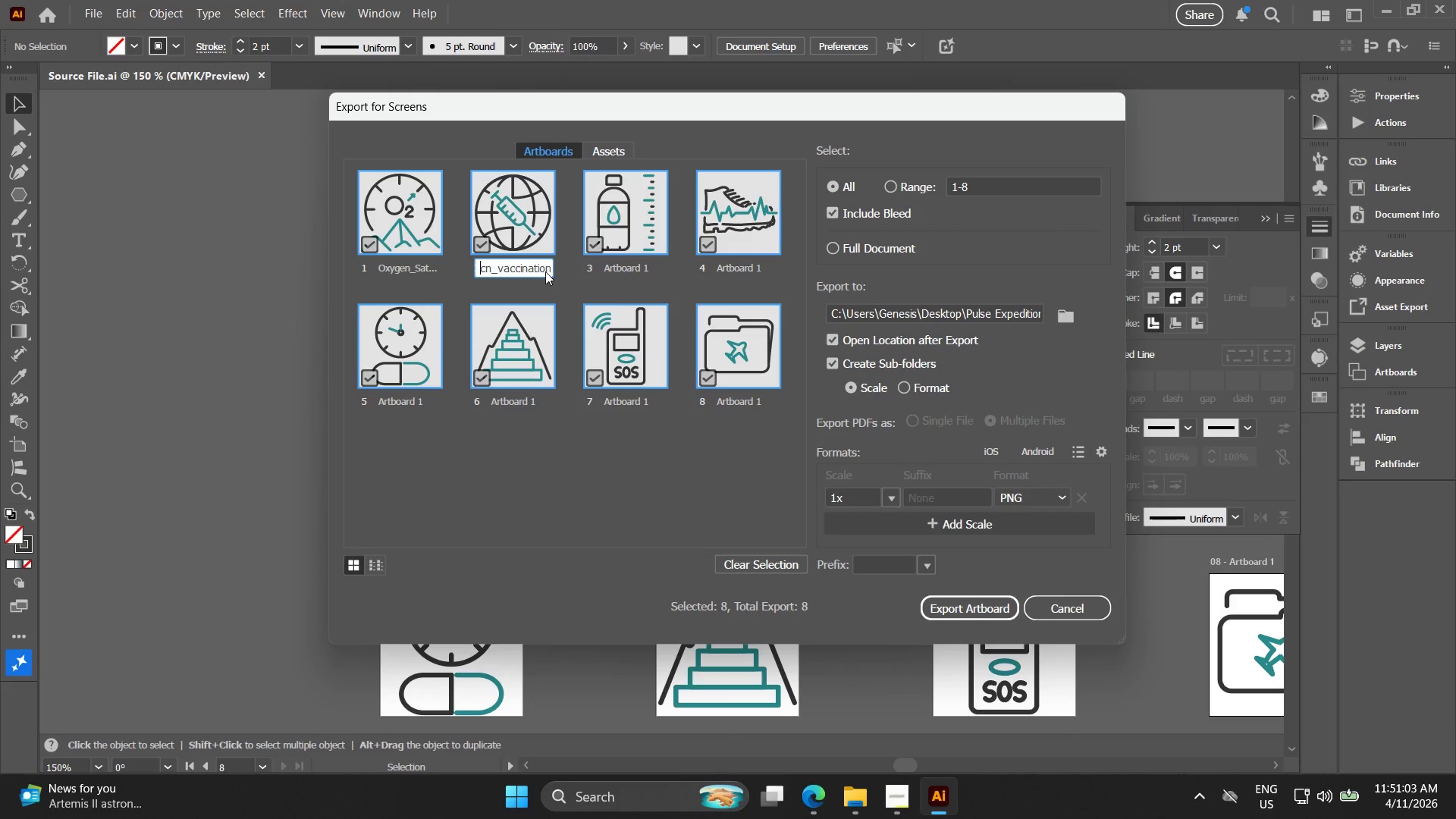 
key(I)
 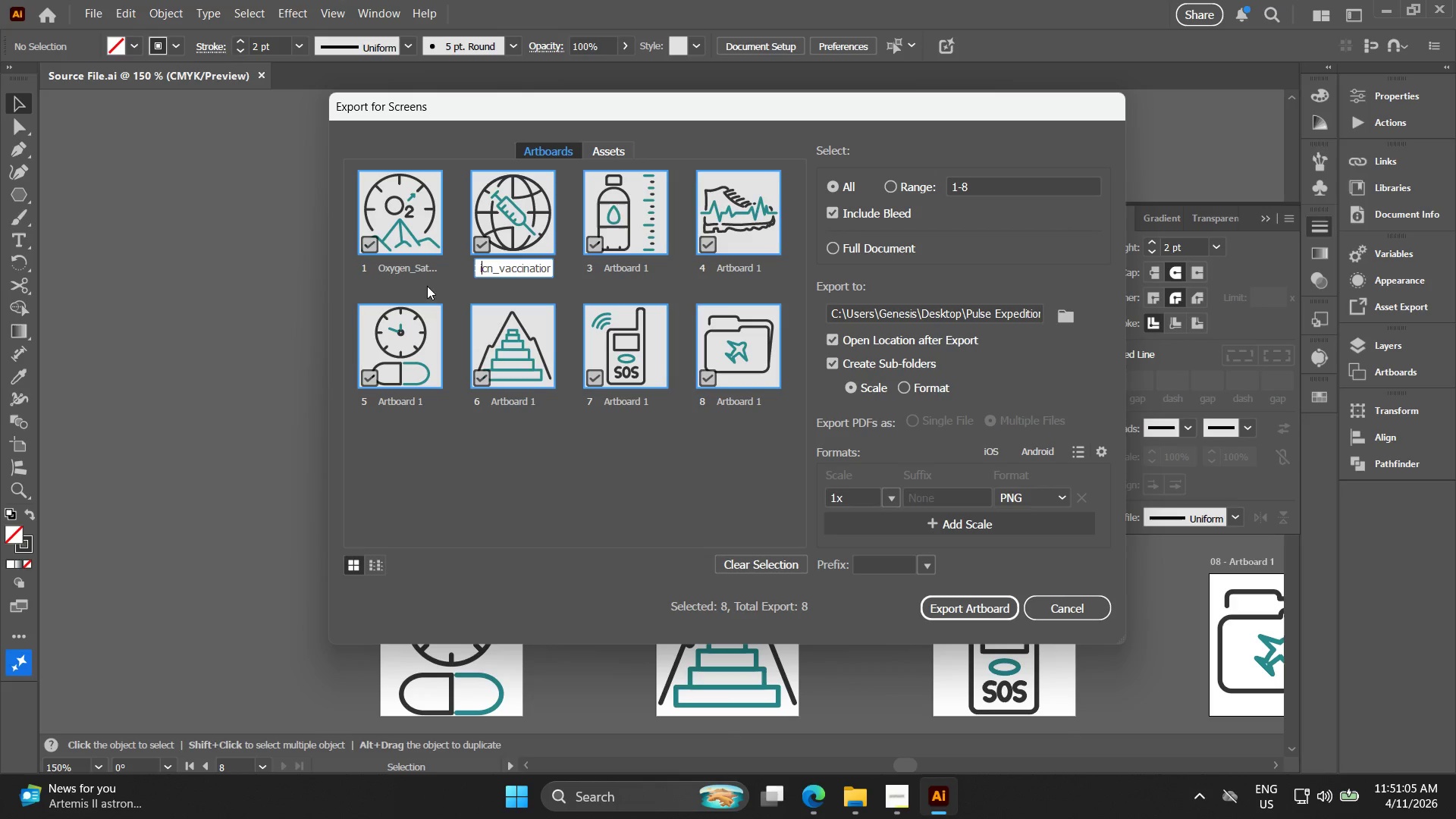 
left_click([389, 274])
 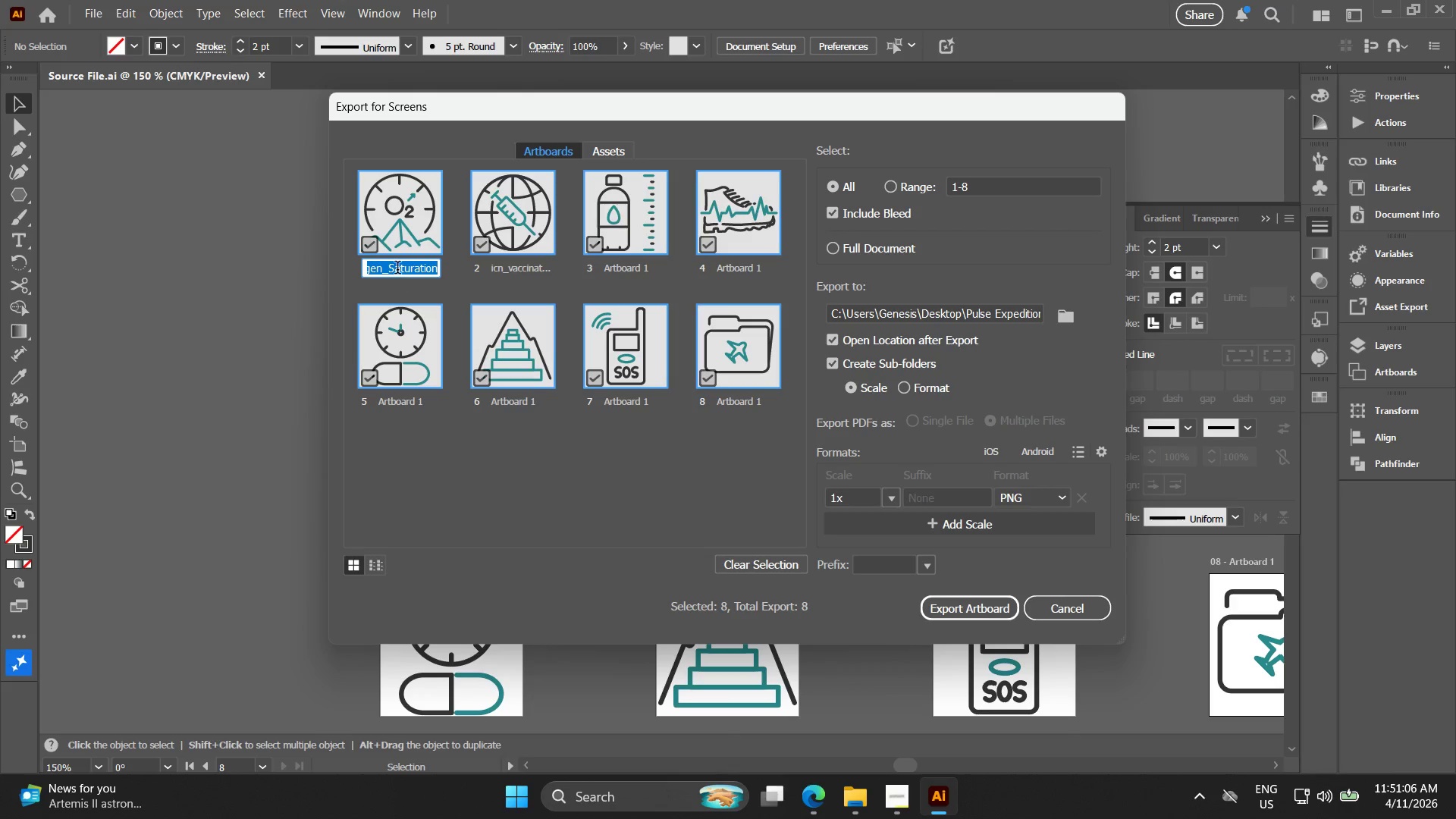 
left_click([397, 269])
 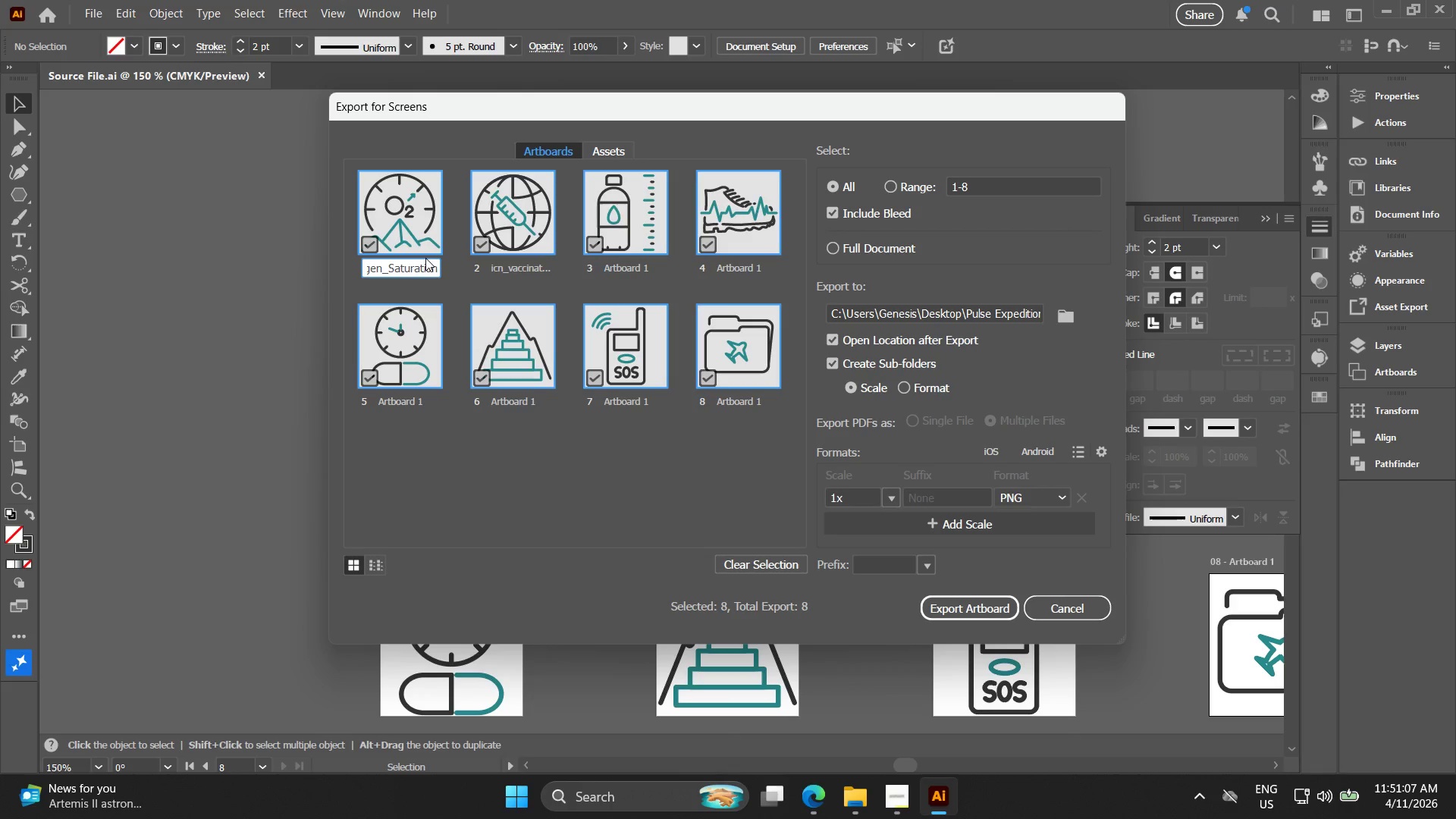 
key(ArrowLeft)
 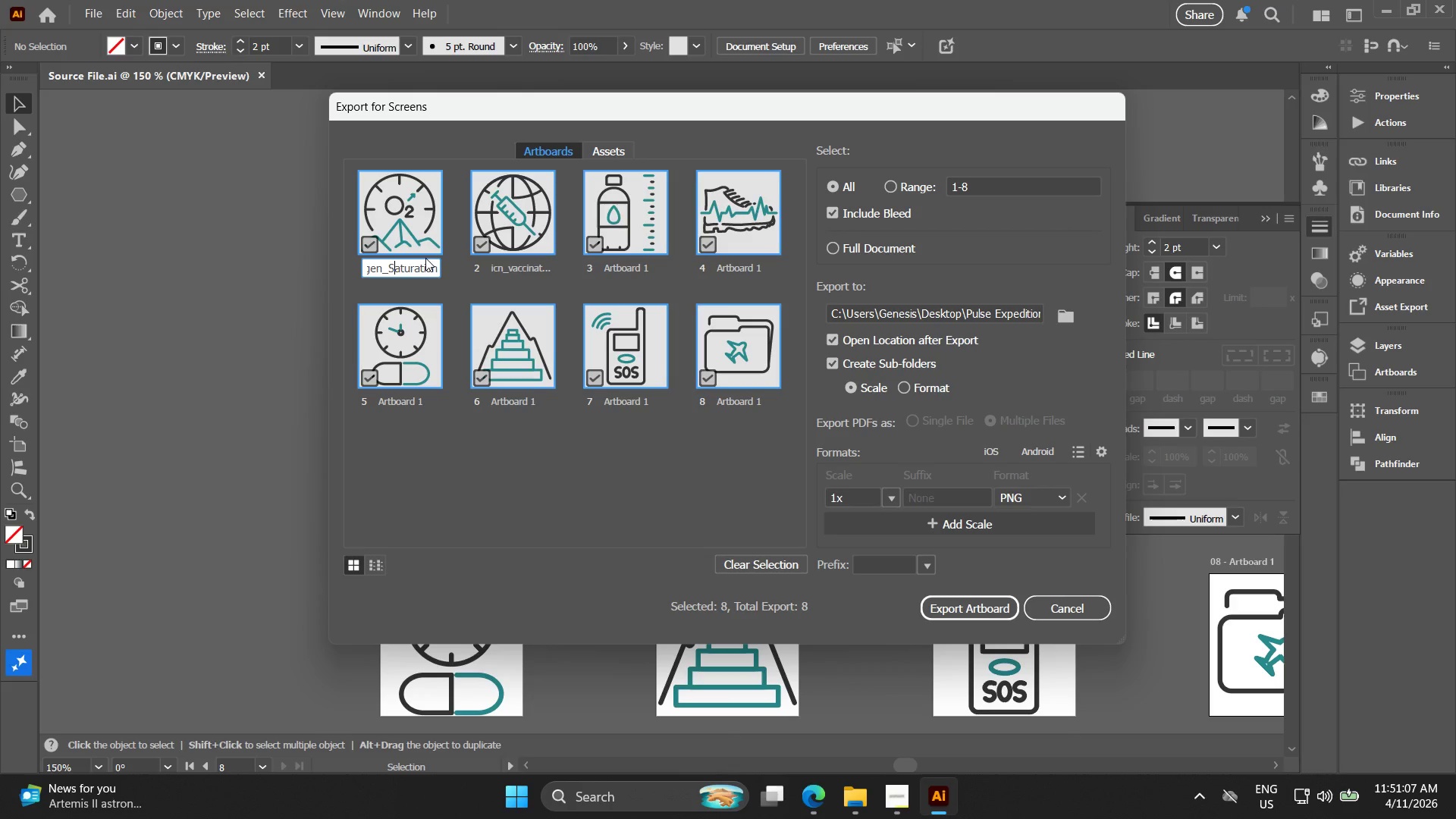 
key(Backspace)
 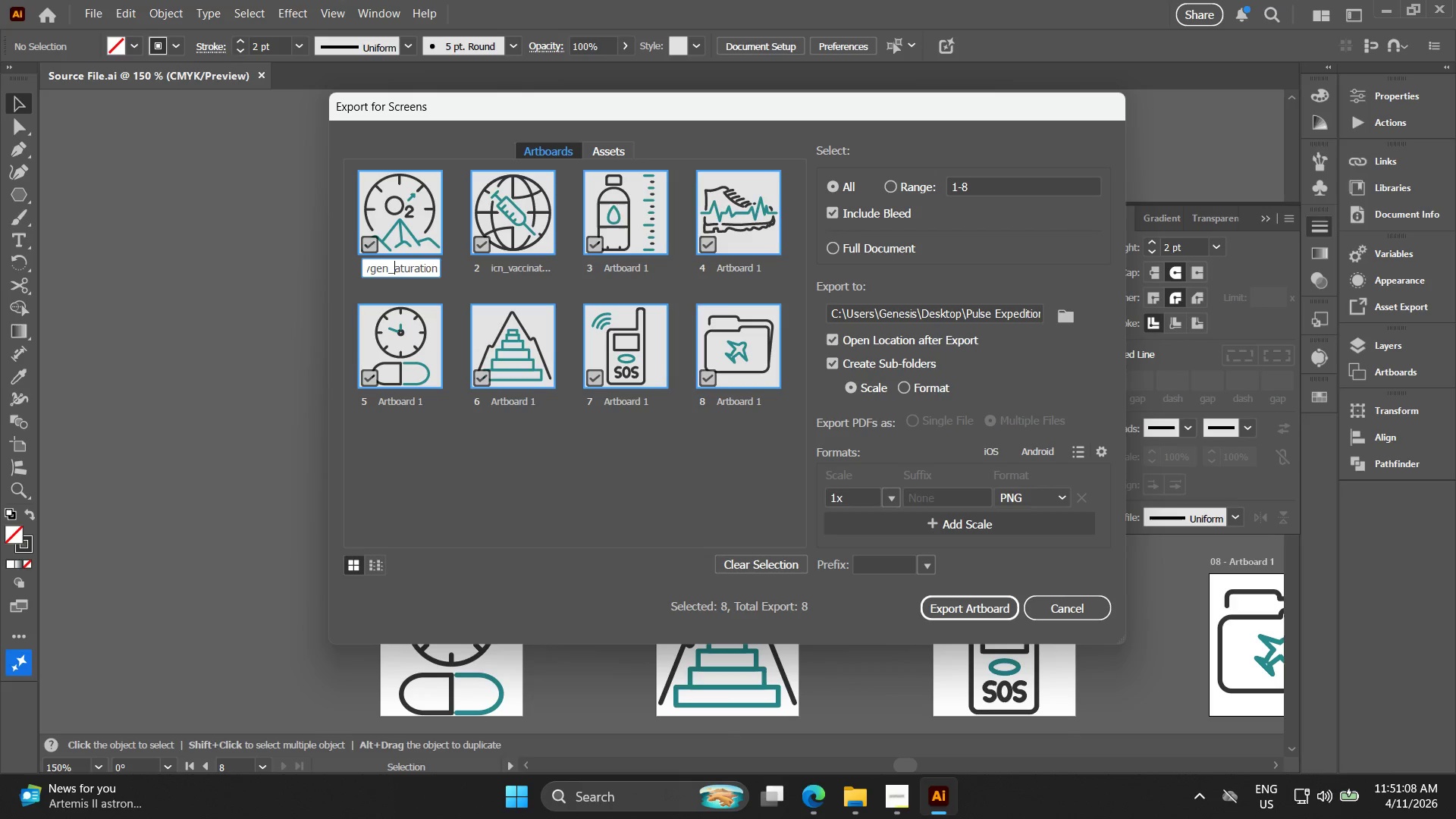 
key(S)
 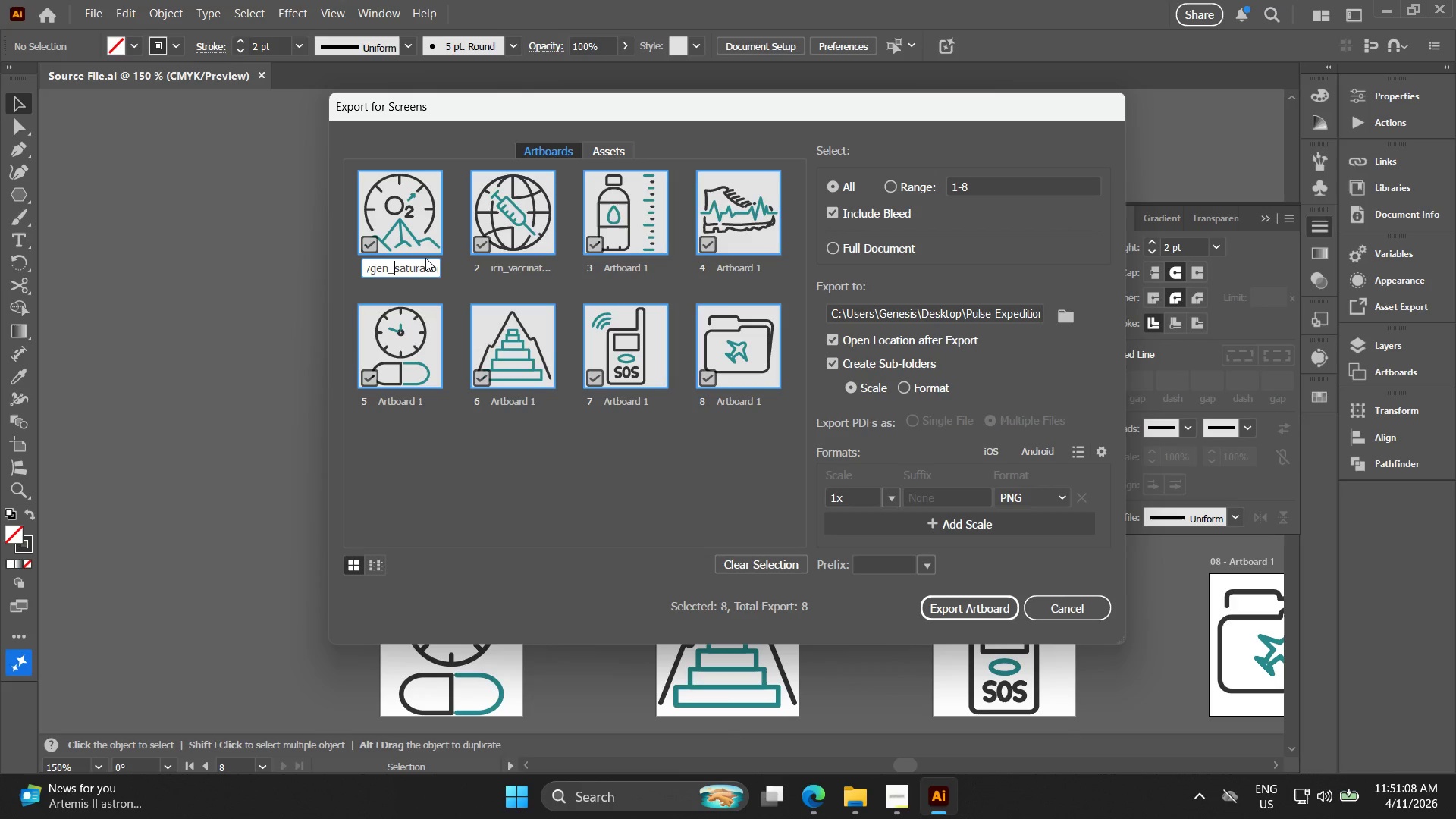 
key(ArrowLeft)
 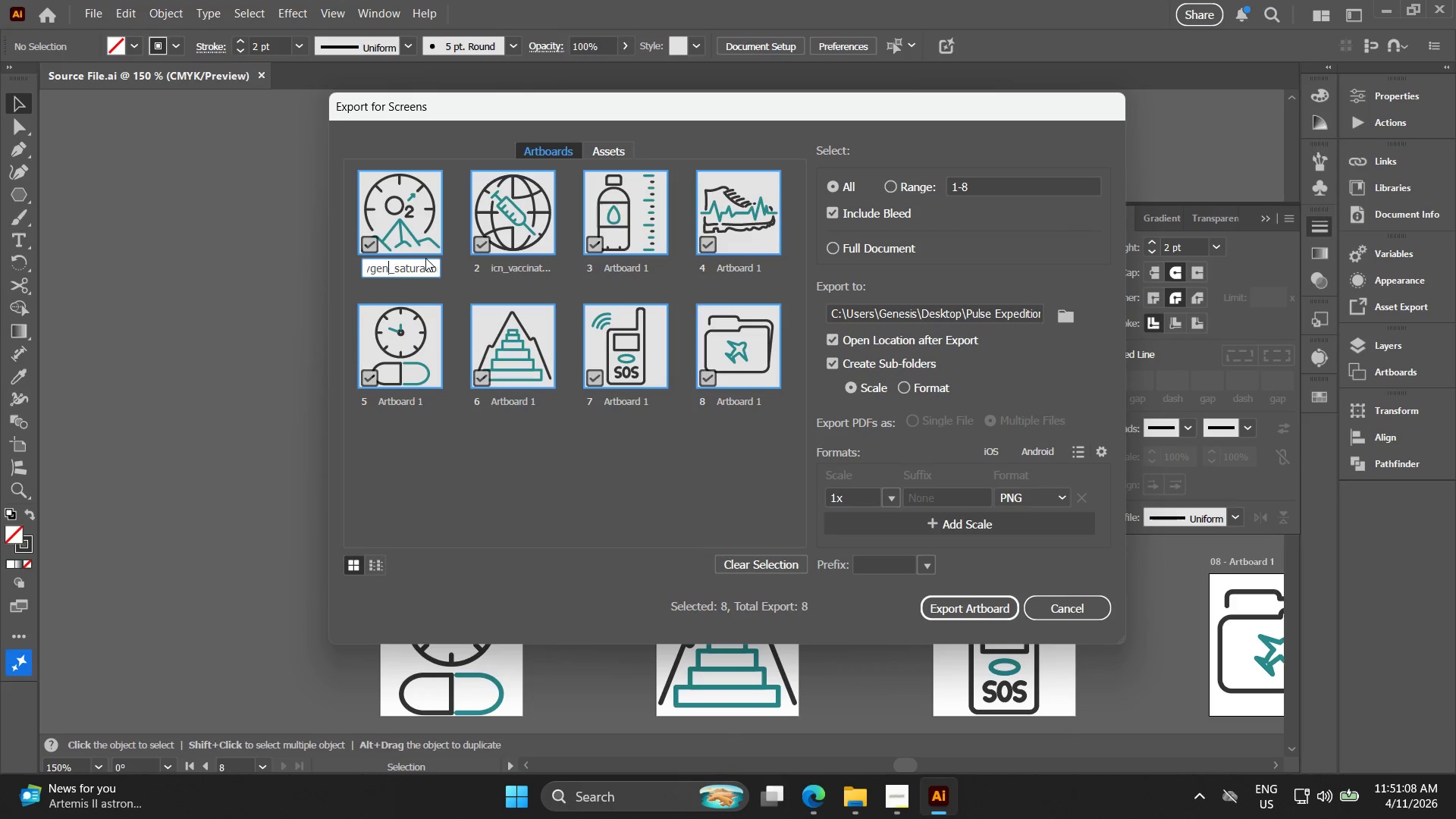 
hold_key(key=ArrowLeft, duration=0.89)
 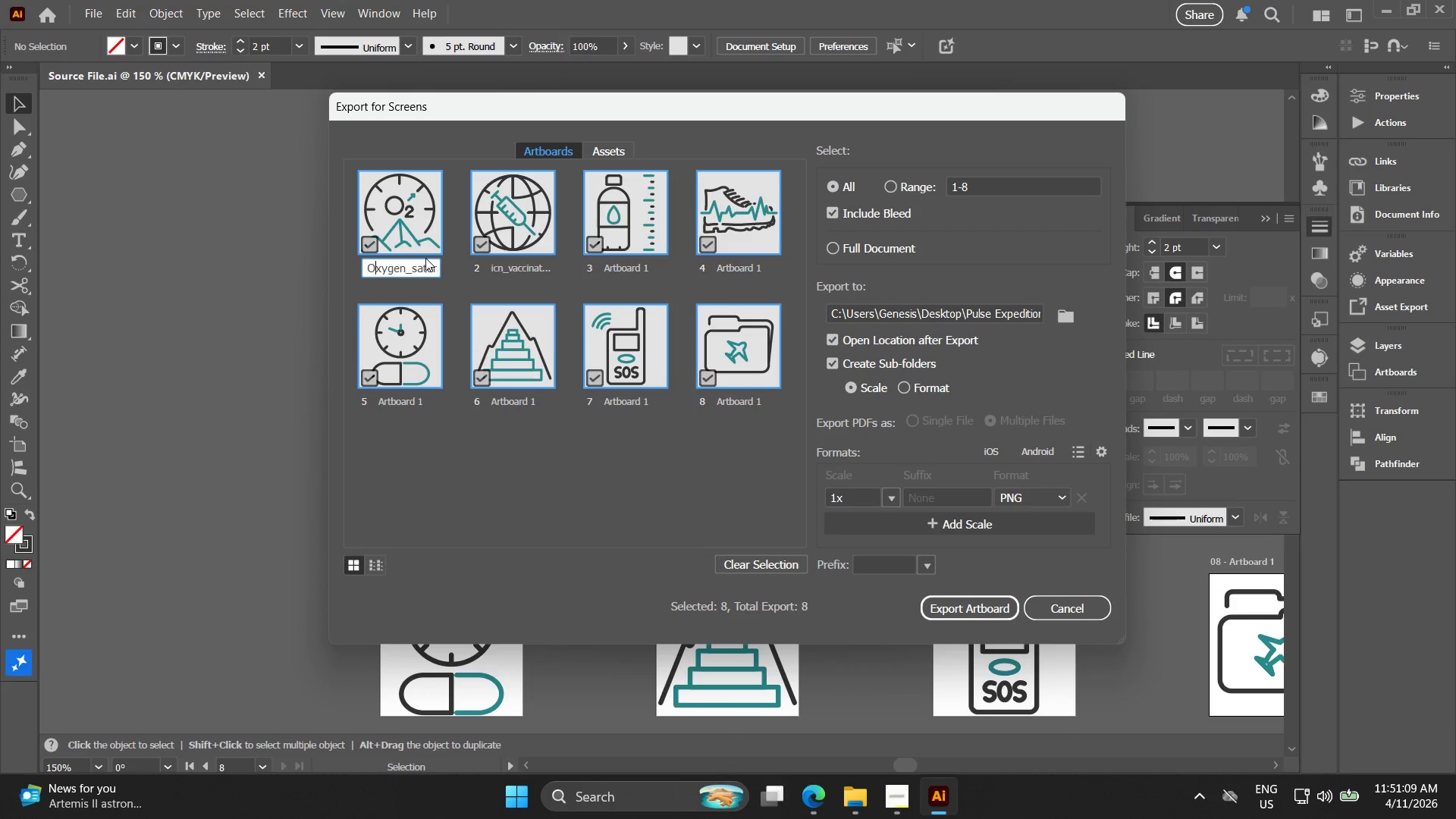 
key(ArrowRight)
 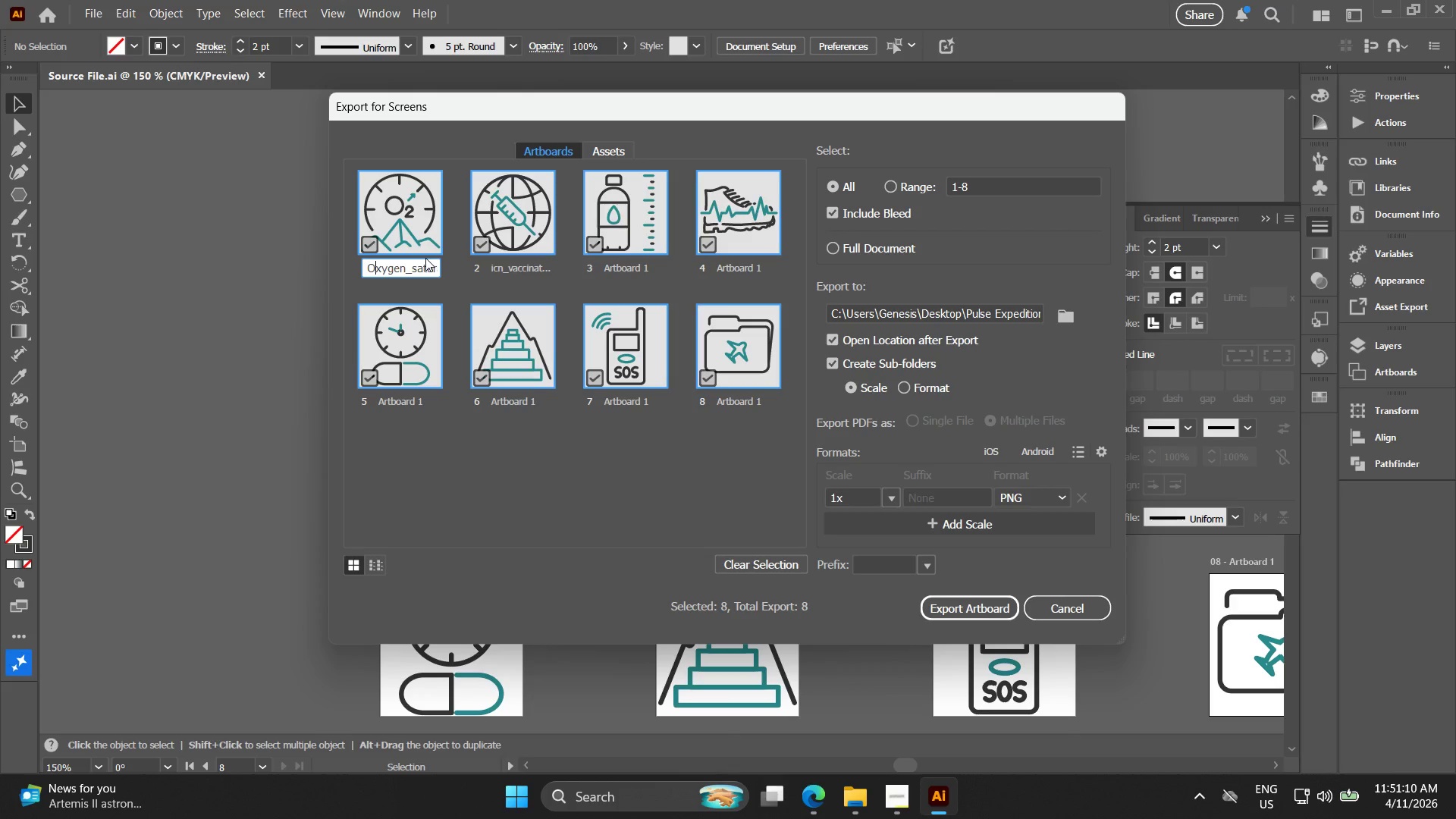 
key(Backspace)
 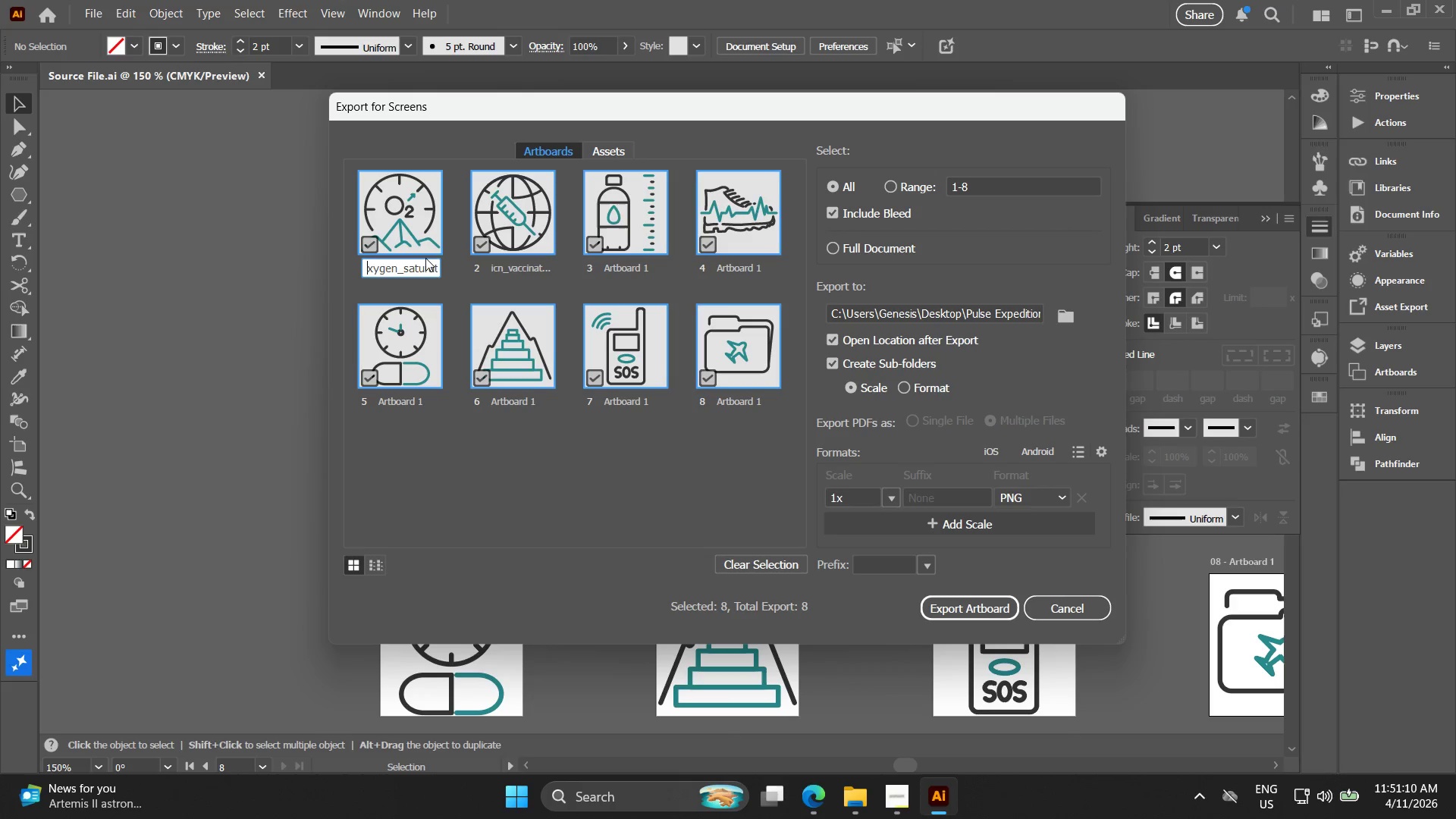 
key(O)
 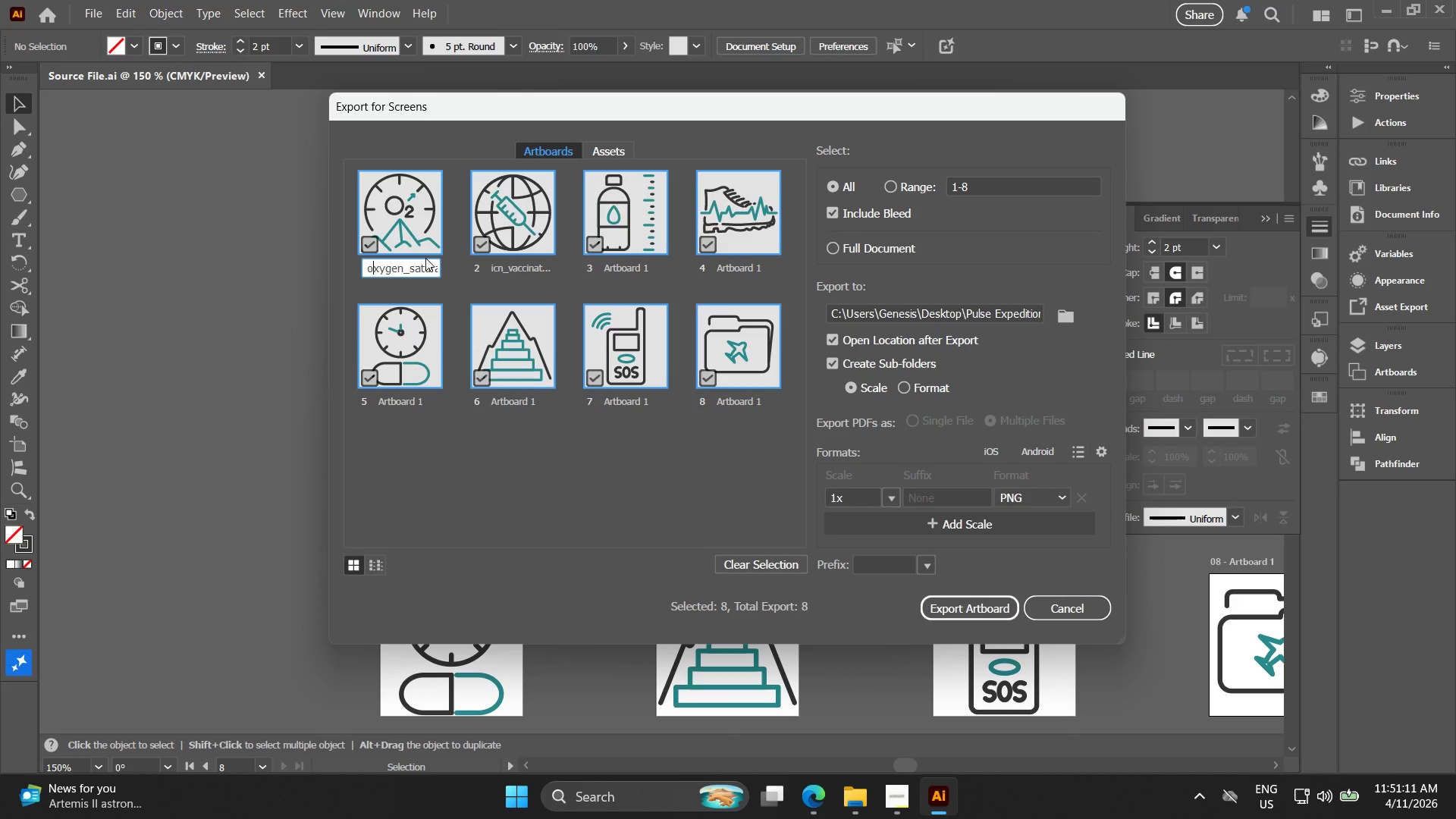 
key(ArrowLeft)
 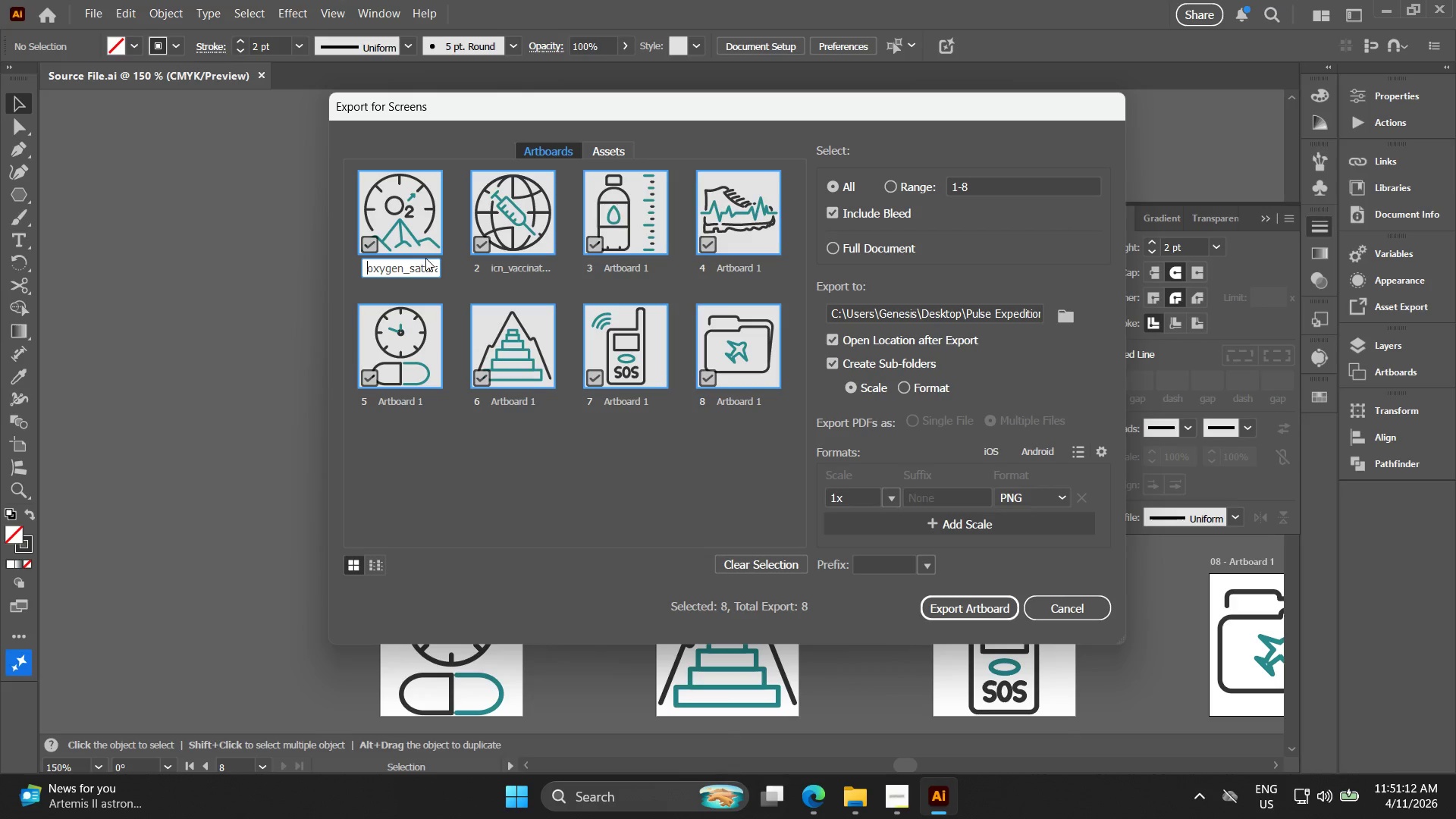 
type(icn_)
 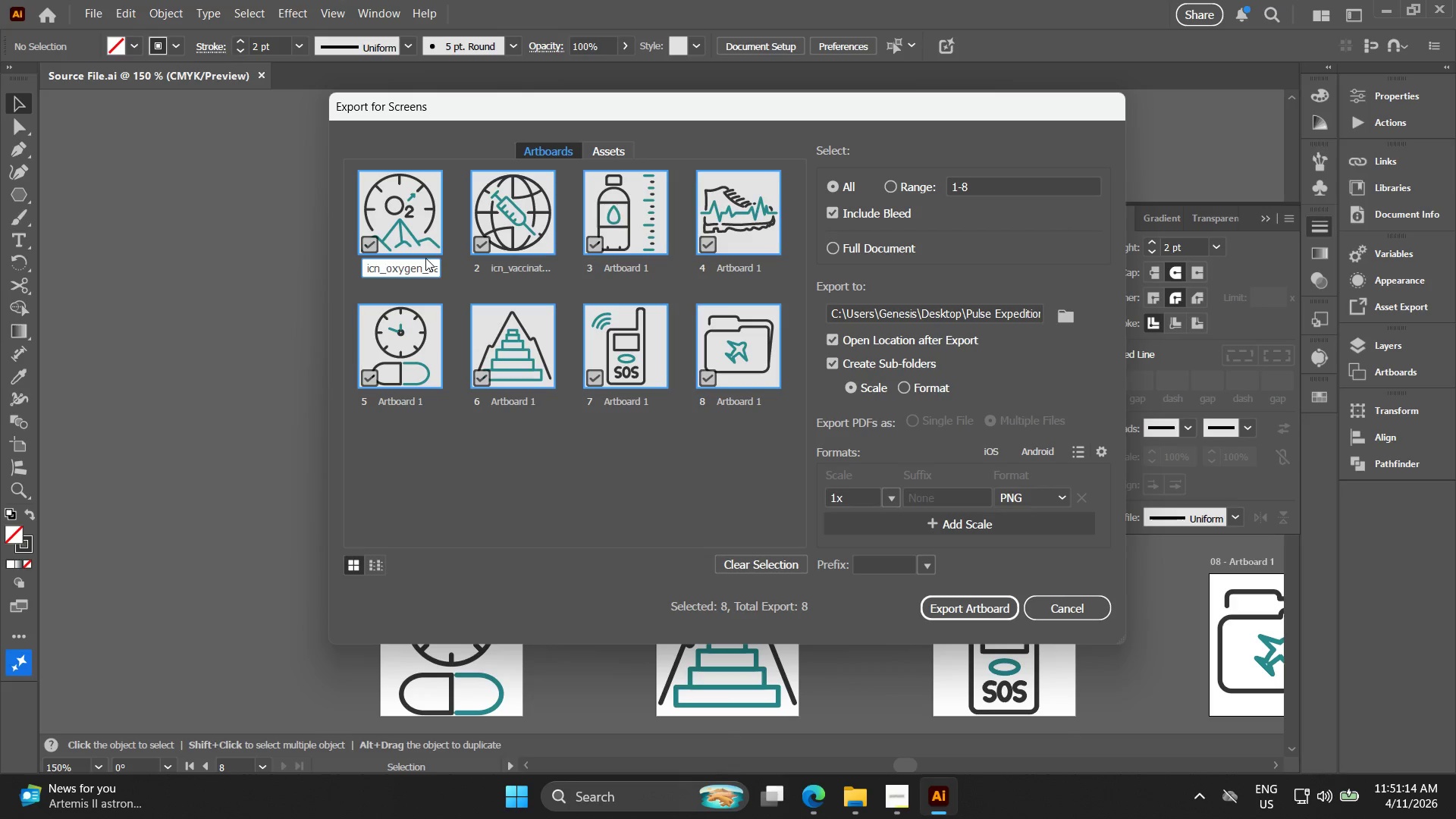 
left_click([496, 269])
 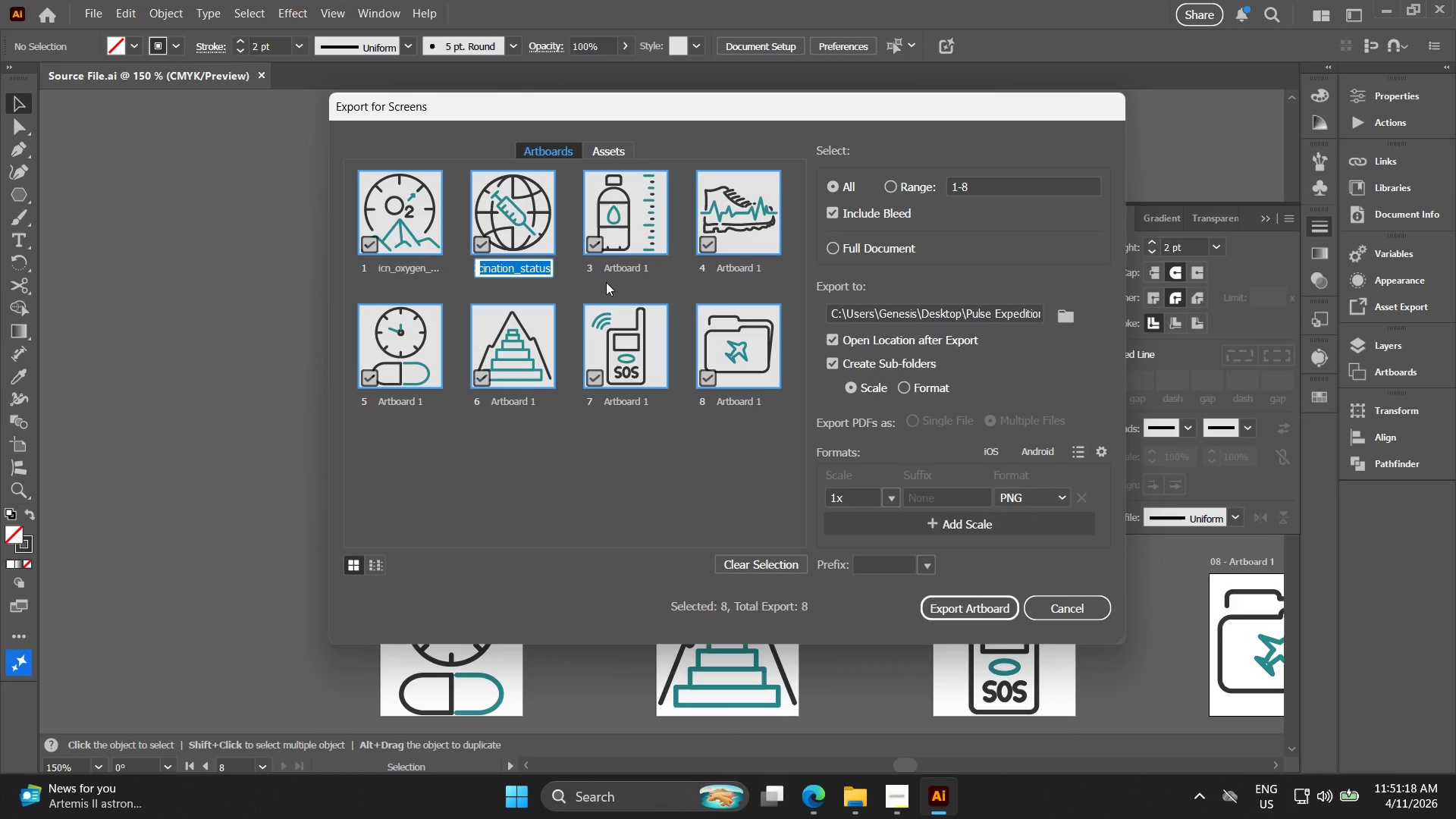 
left_click_drag(start_coordinate=[893, 808], to_coordinate=[898, 811])